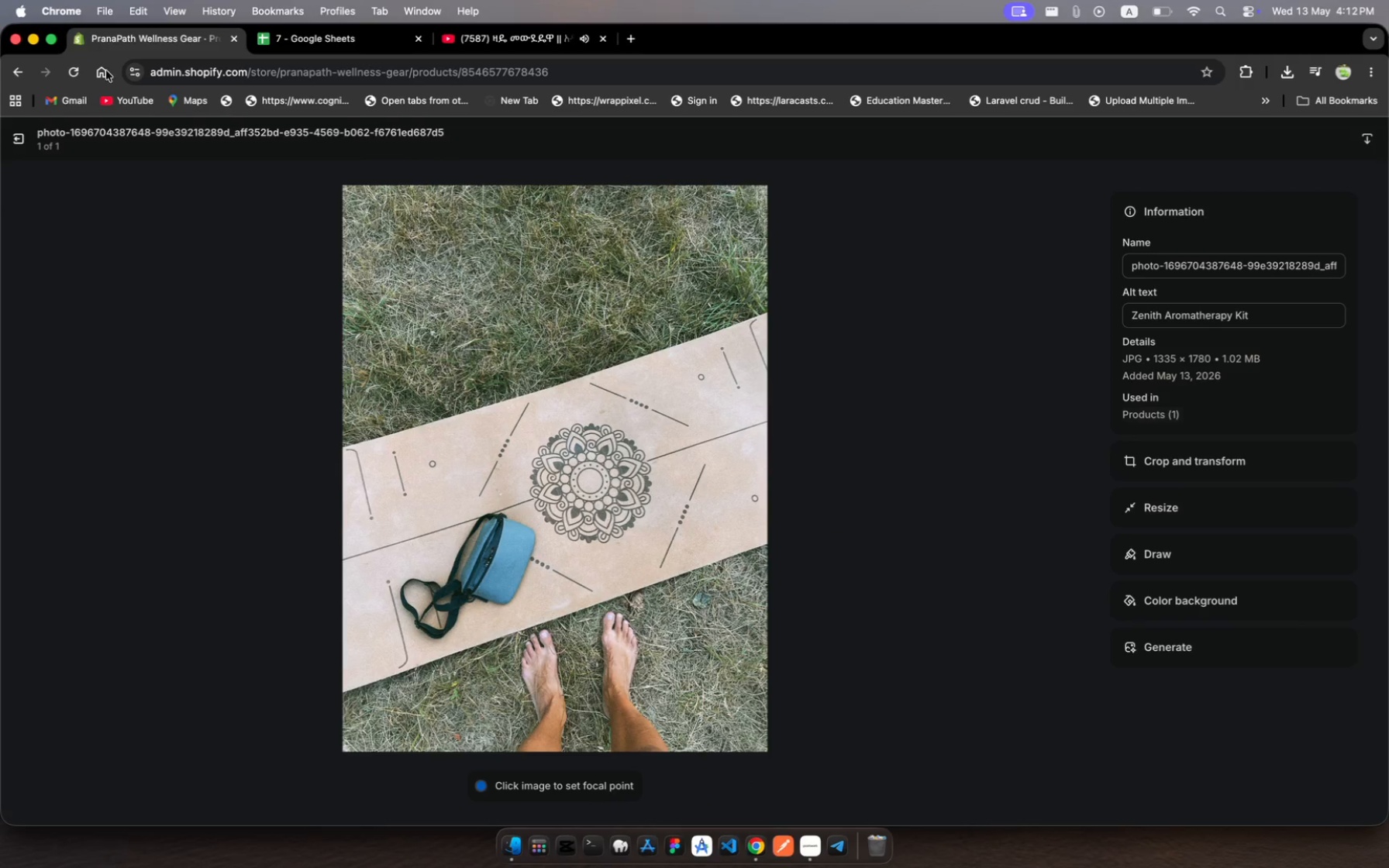 
left_click([12, 136])
 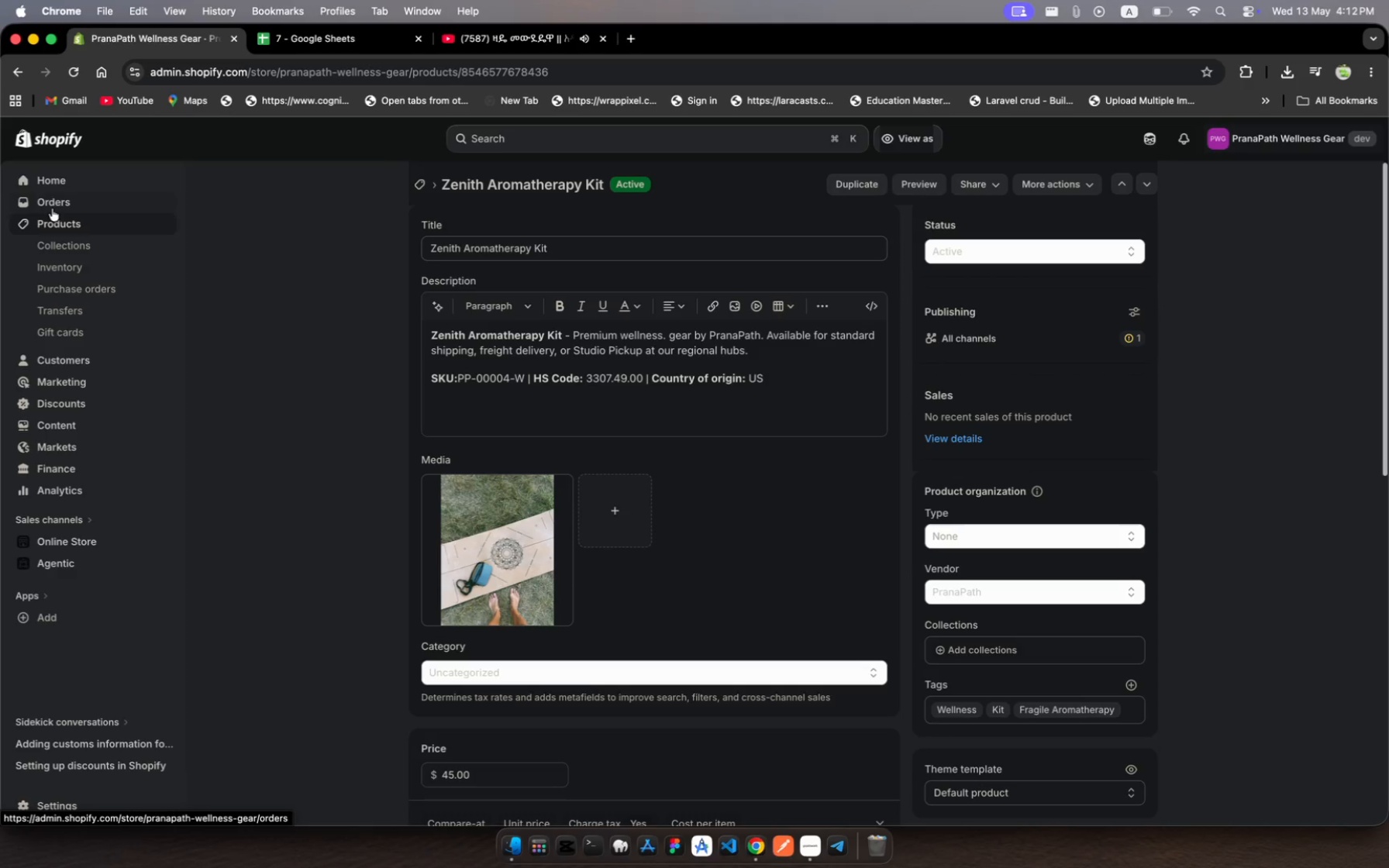 
left_click([65, 223])
 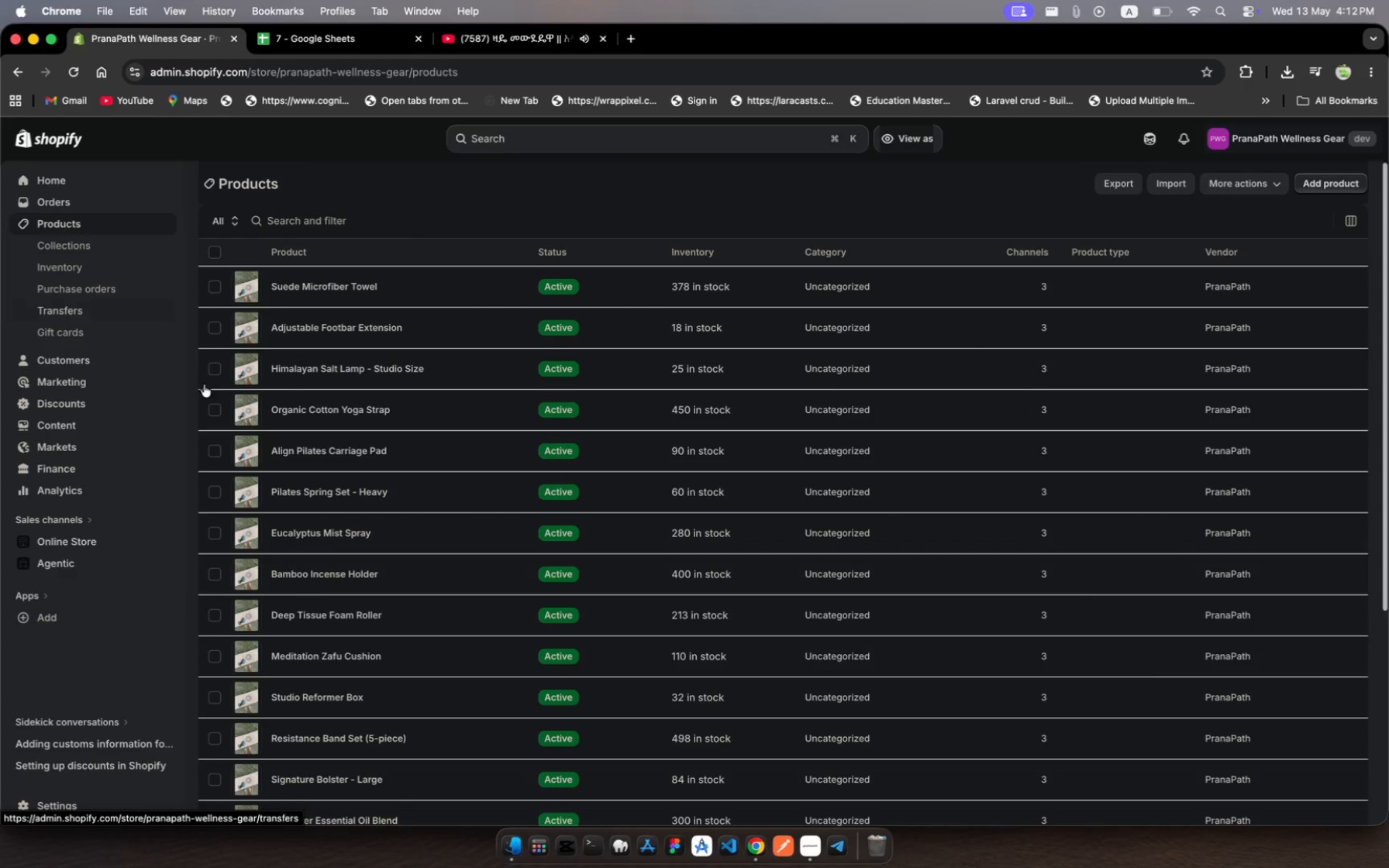 
scroll: coordinate [643, 588], scroll_direction: down, amount: 38.0
 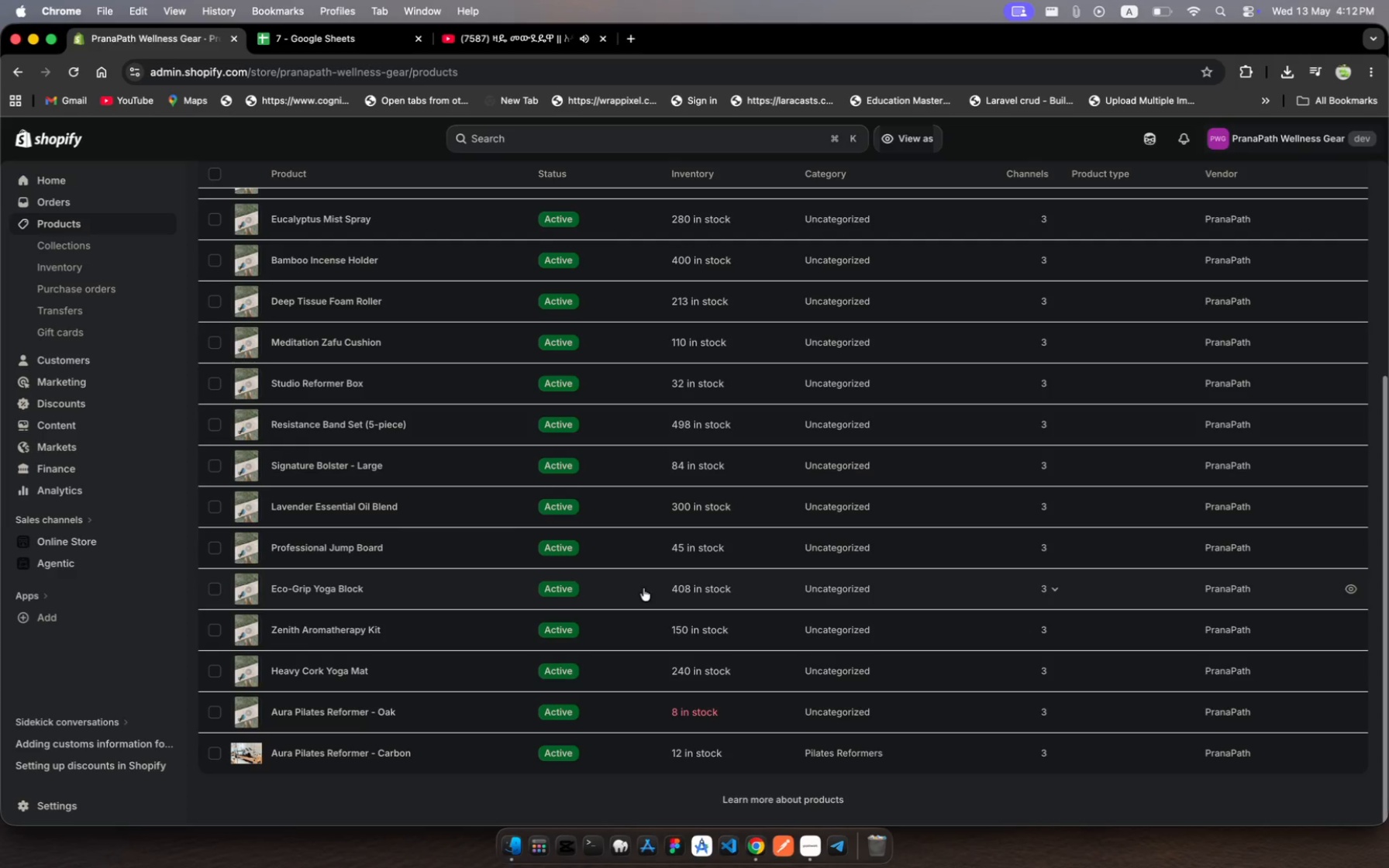 
wait(6.51)
 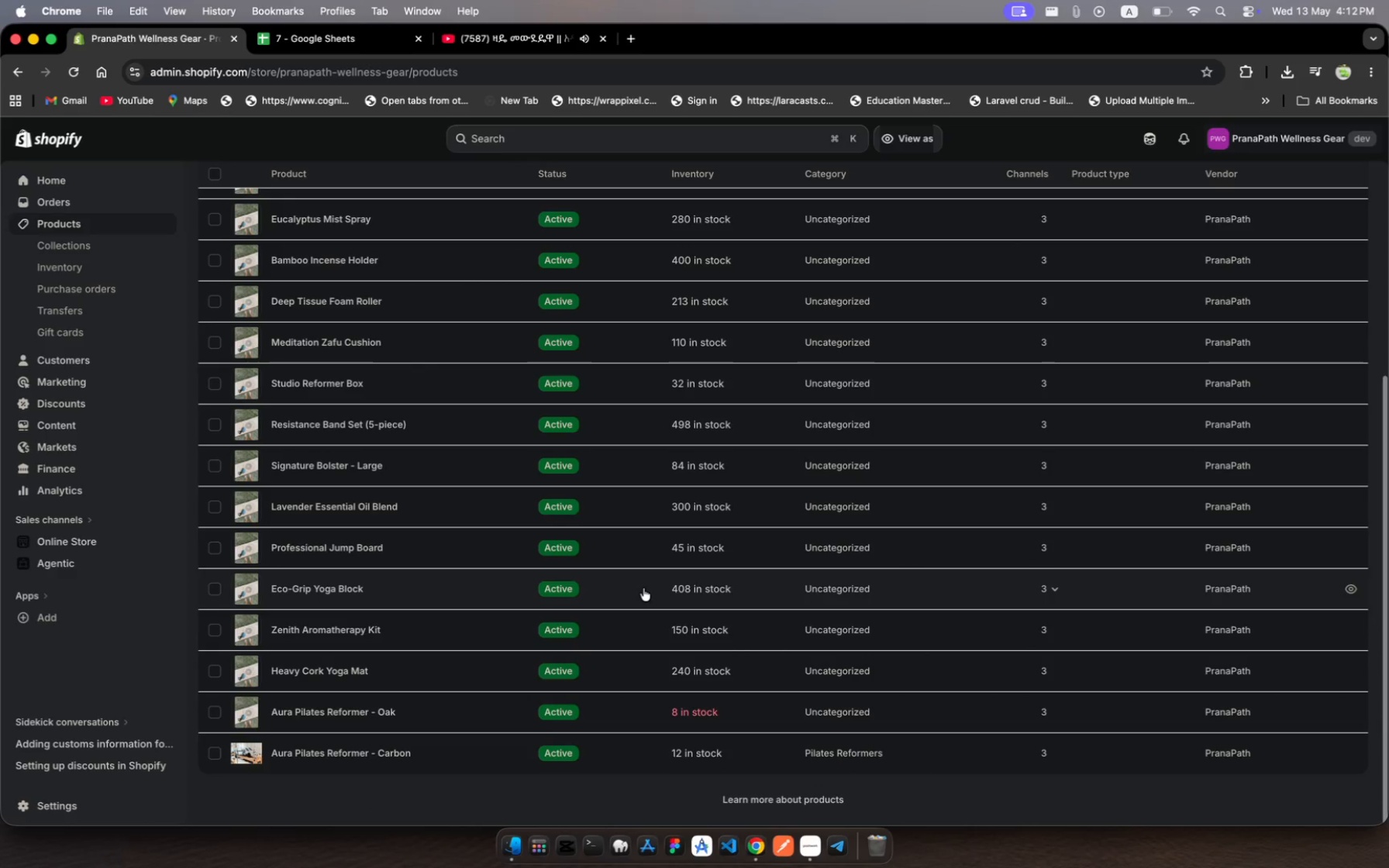 
scroll: coordinate [476, 666], scroll_direction: down, amount: 8.0
 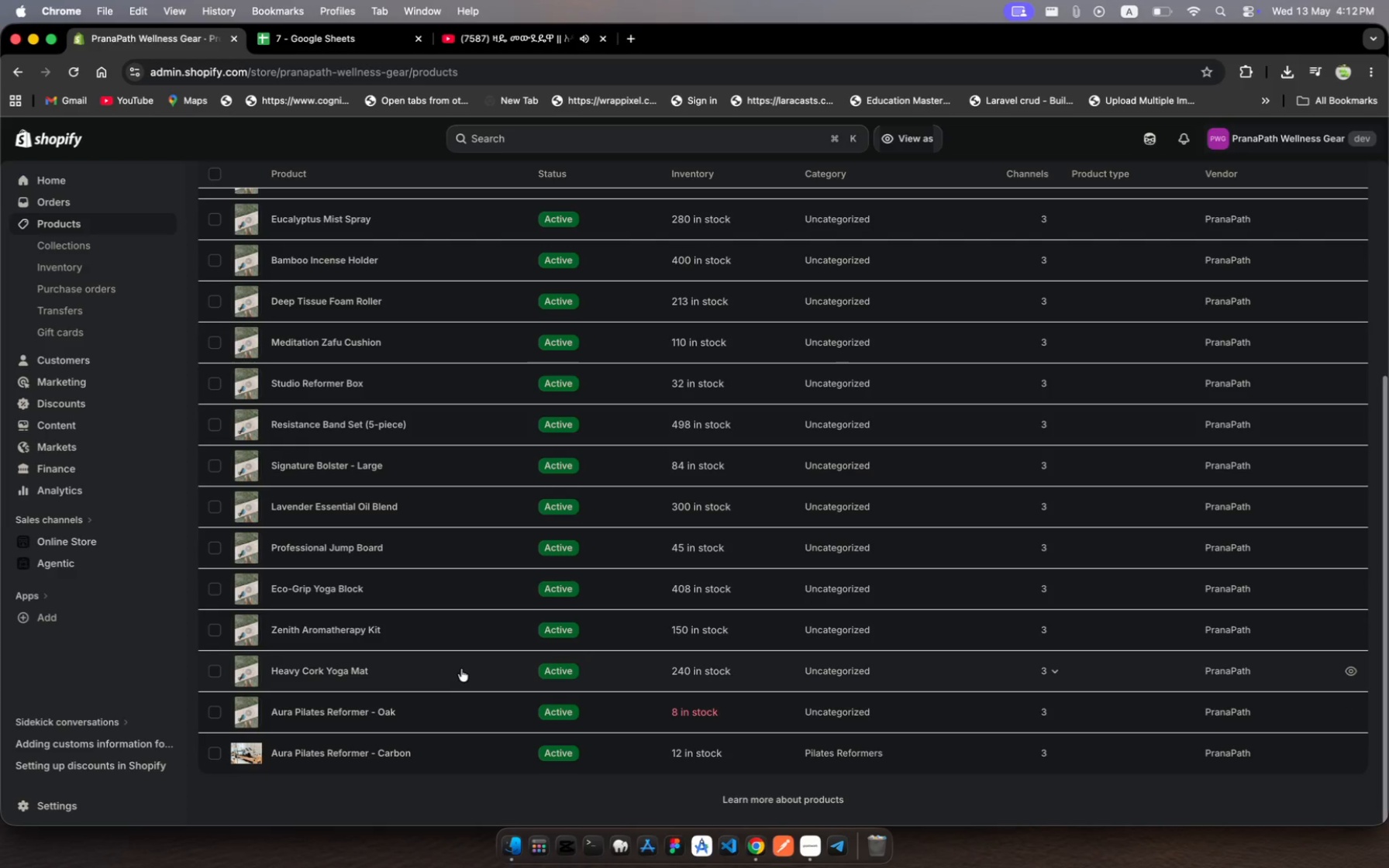 
left_click([461, 669])
 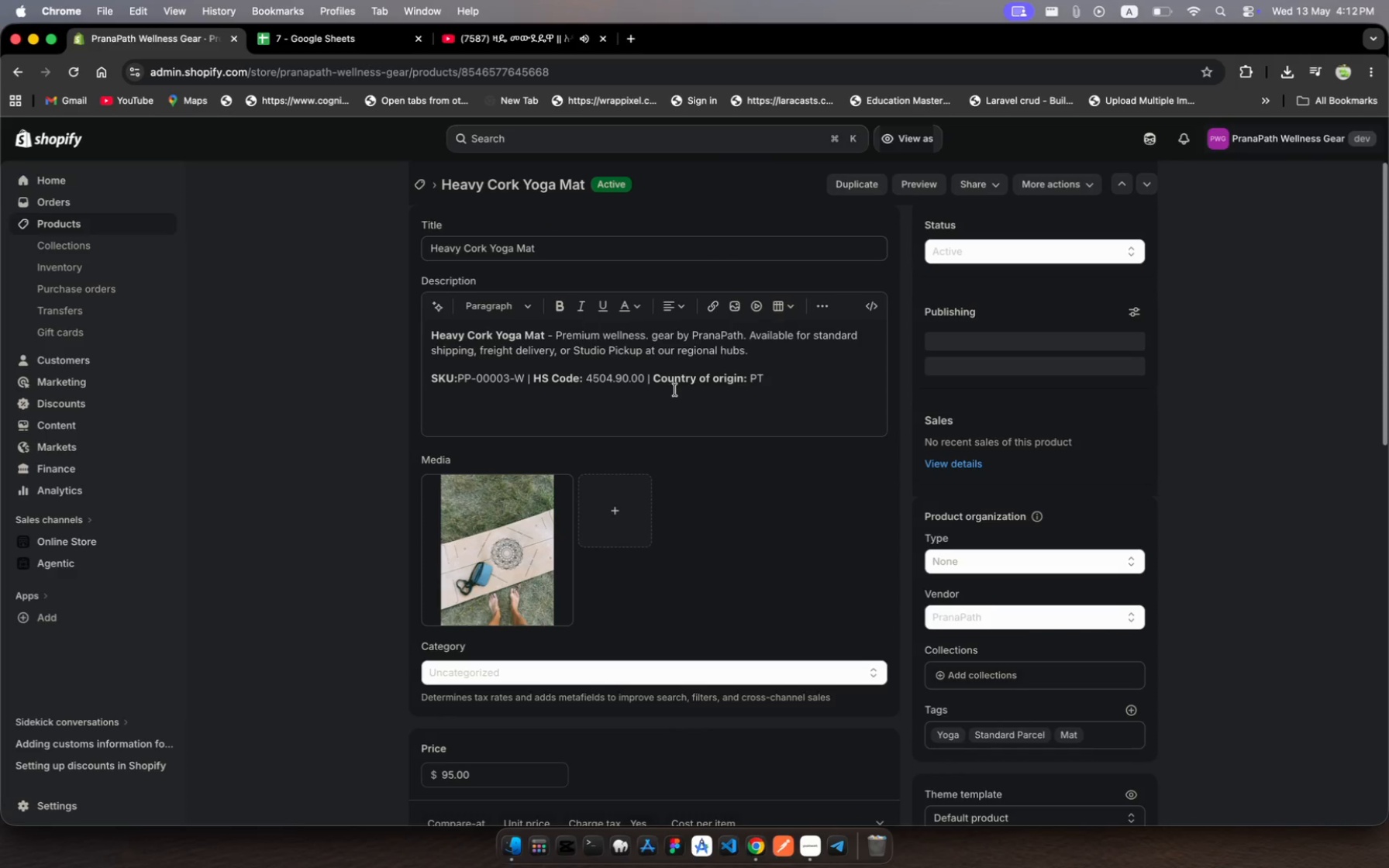 
scroll: coordinate [691, 512], scroll_direction: down, amount: 41.0
 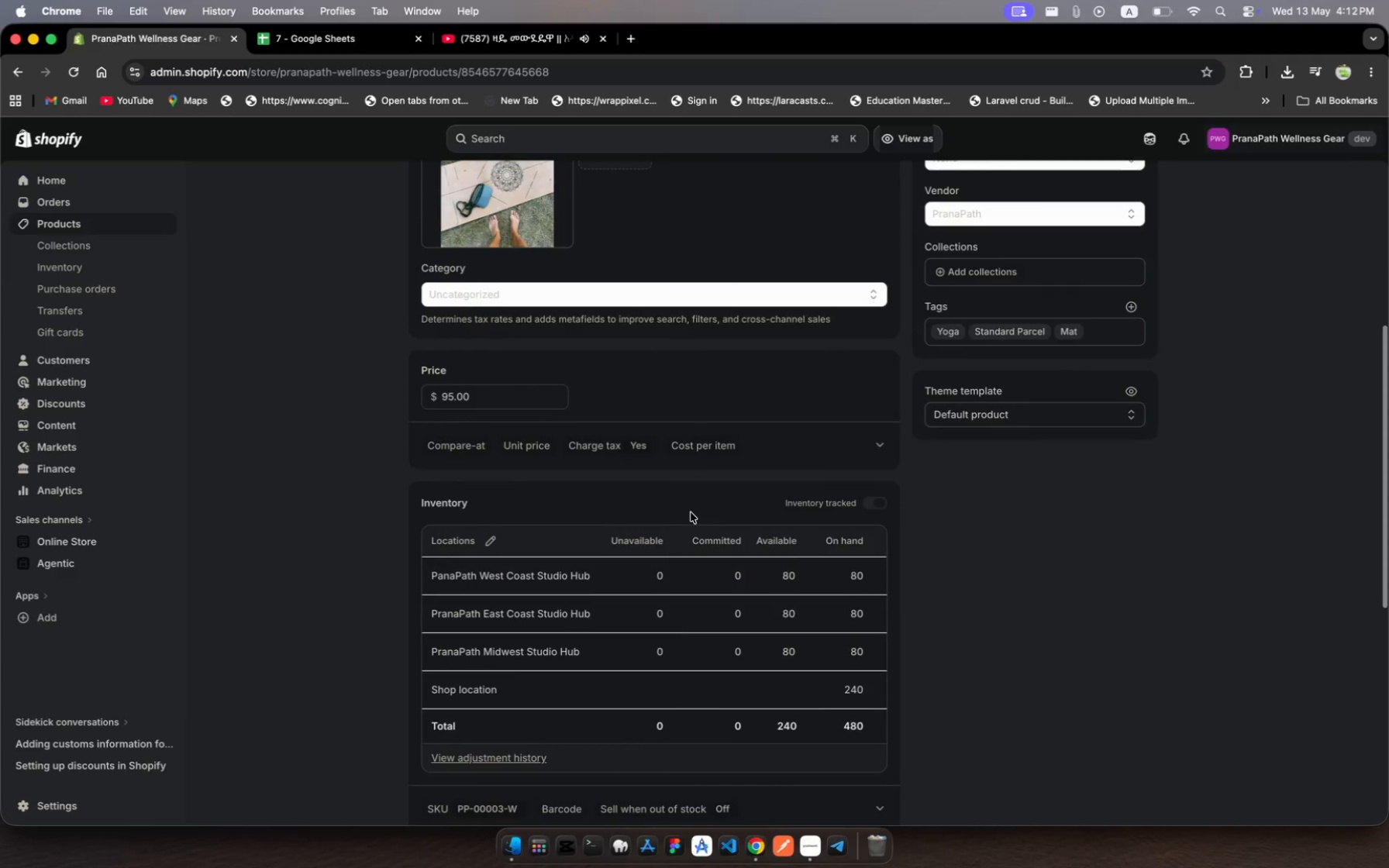 
scroll: coordinate [691, 512], scroll_direction: up, amount: 282.0
 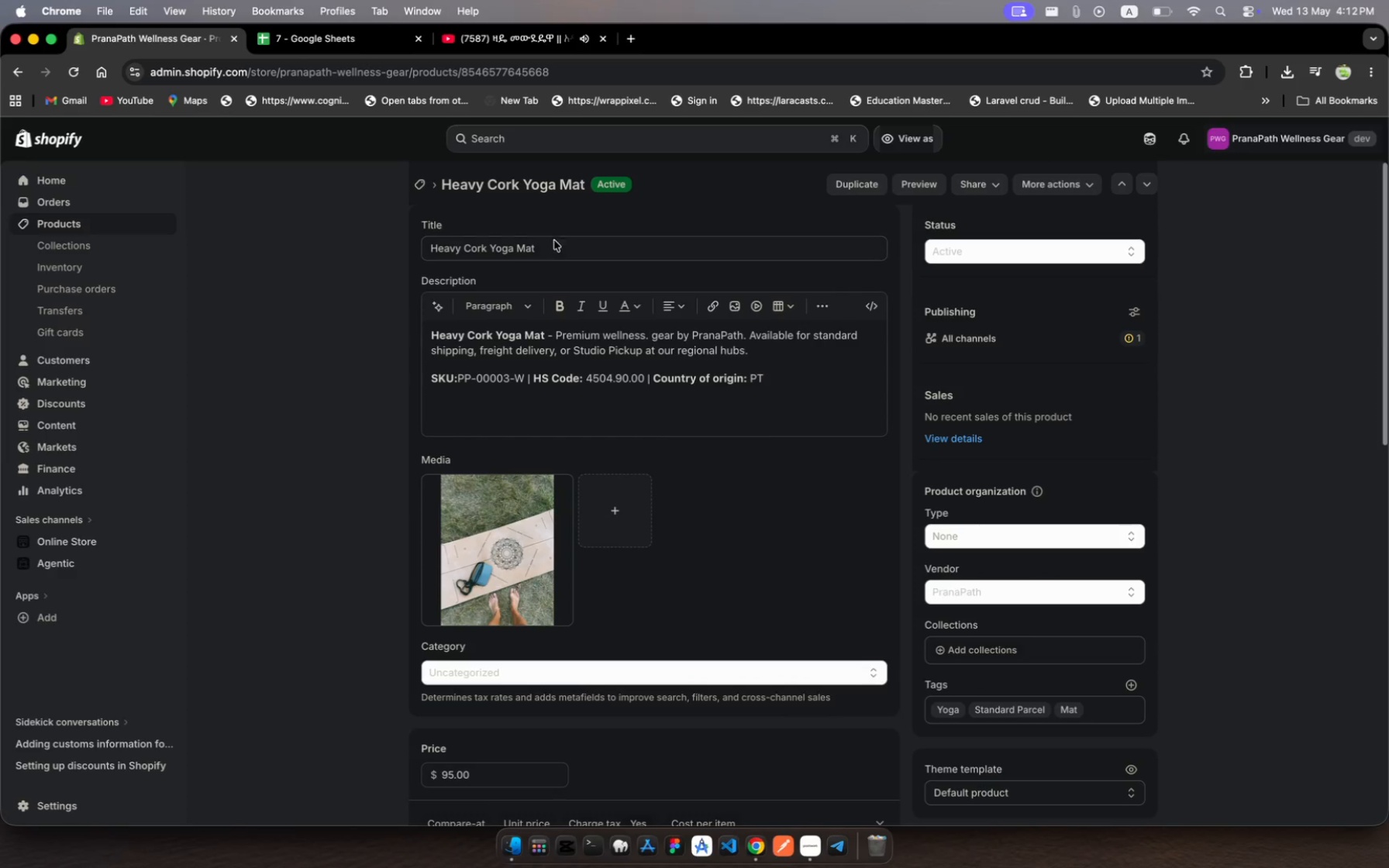 
left_click([555, 244])
 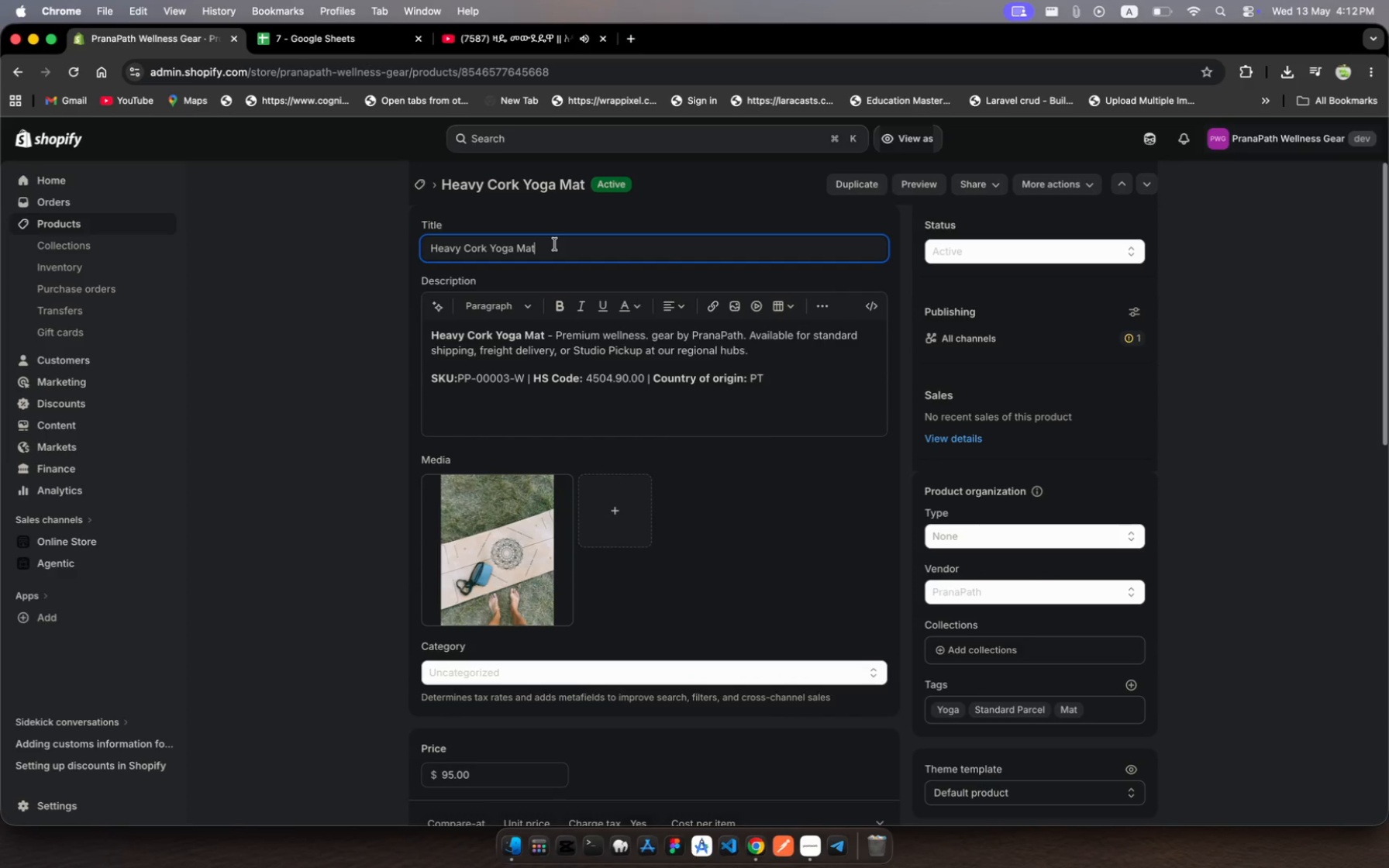 
key(Meta+A)
 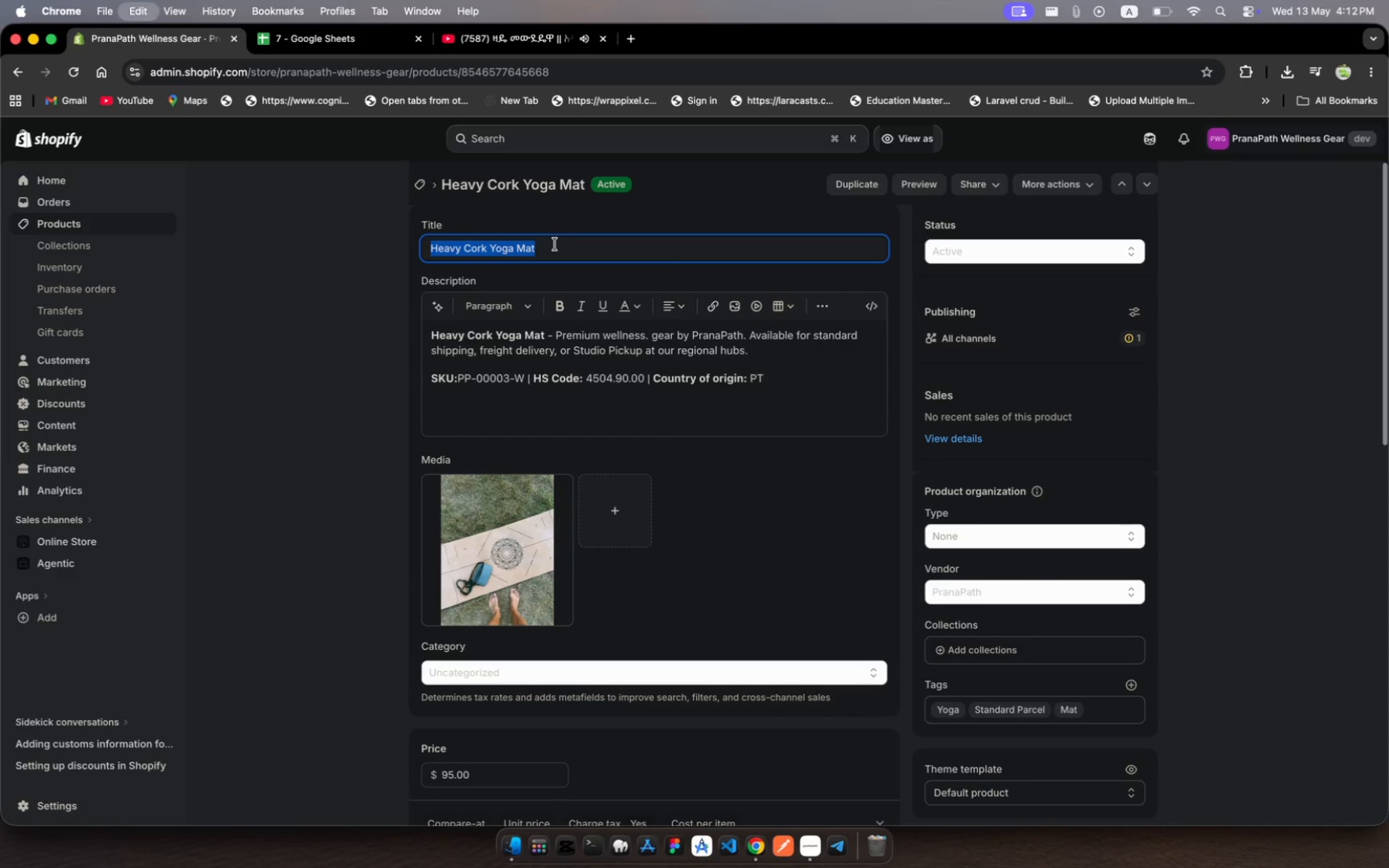 
key(Meta+A)
 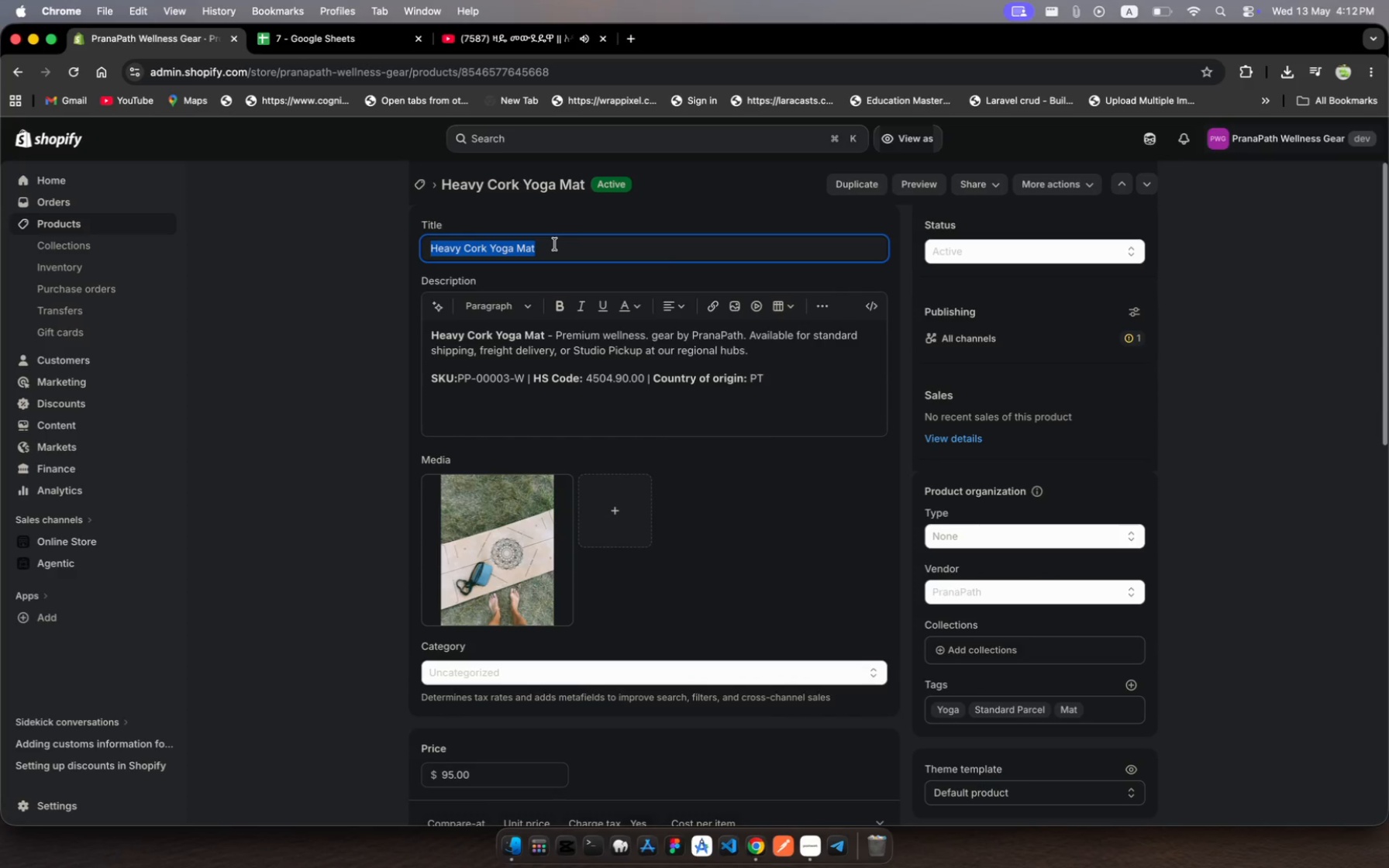 
key(Meta+C)
 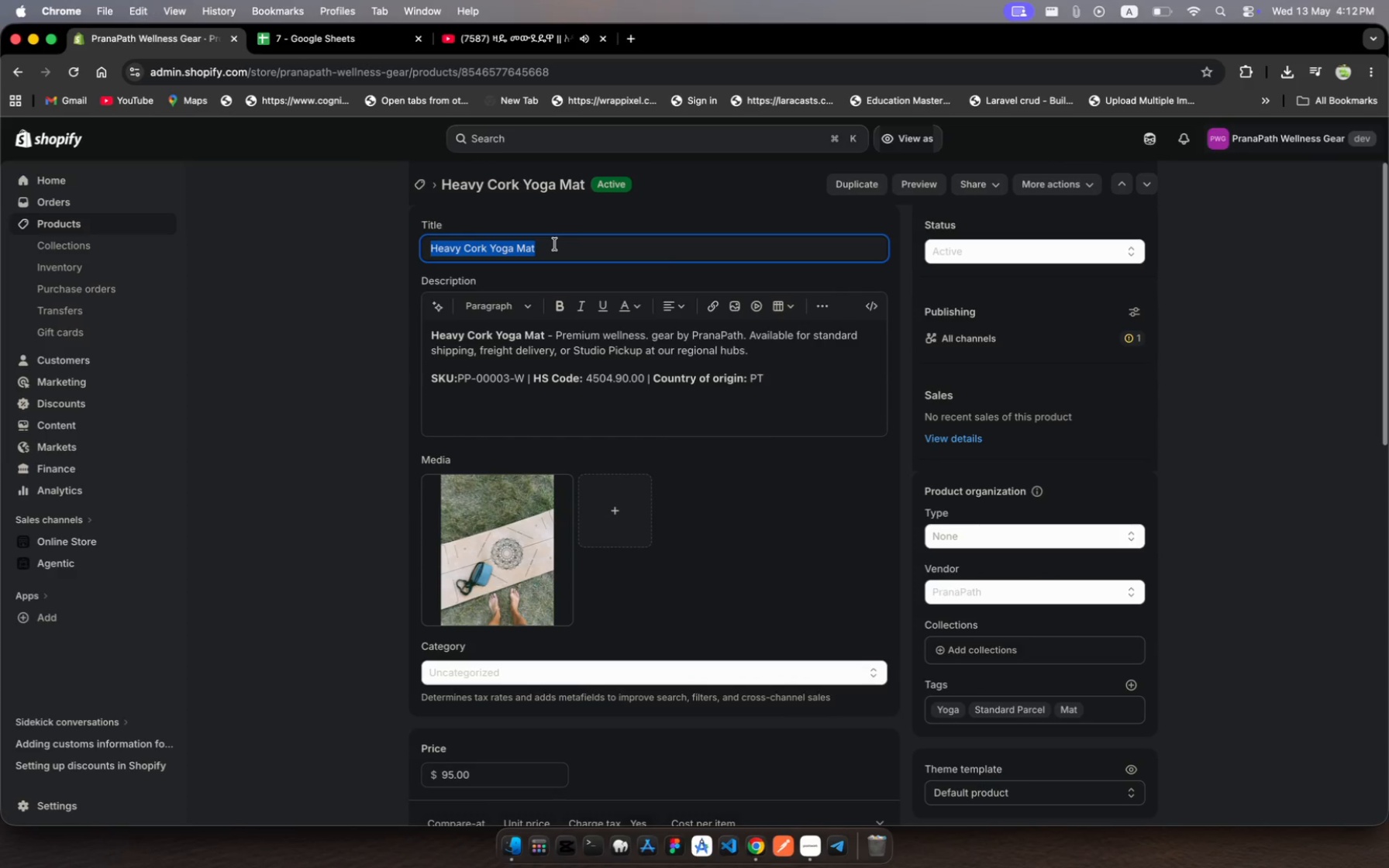 
key(Meta+C)
 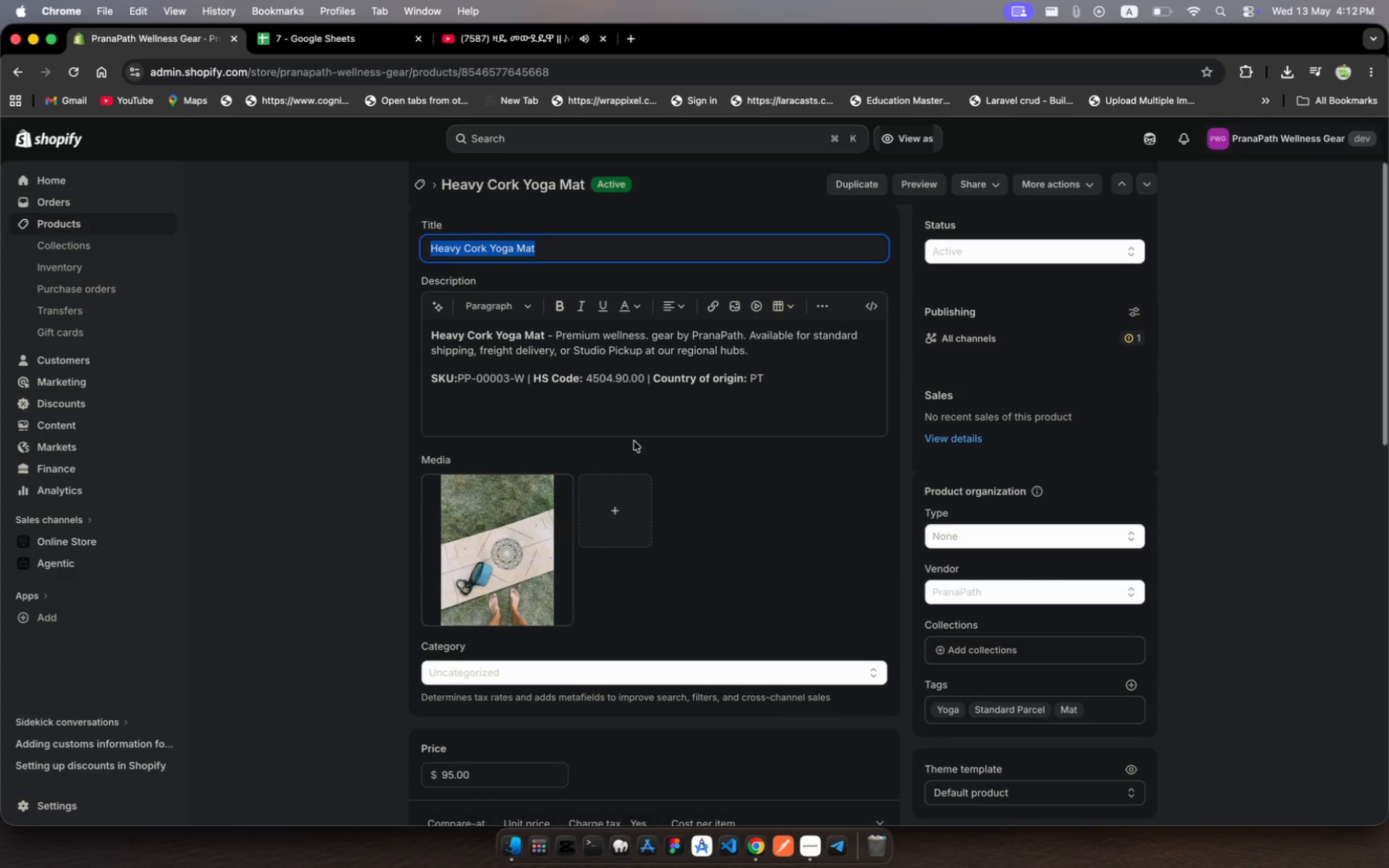 
scroll: coordinate [634, 441], scroll_direction: down, amount: 115.0
 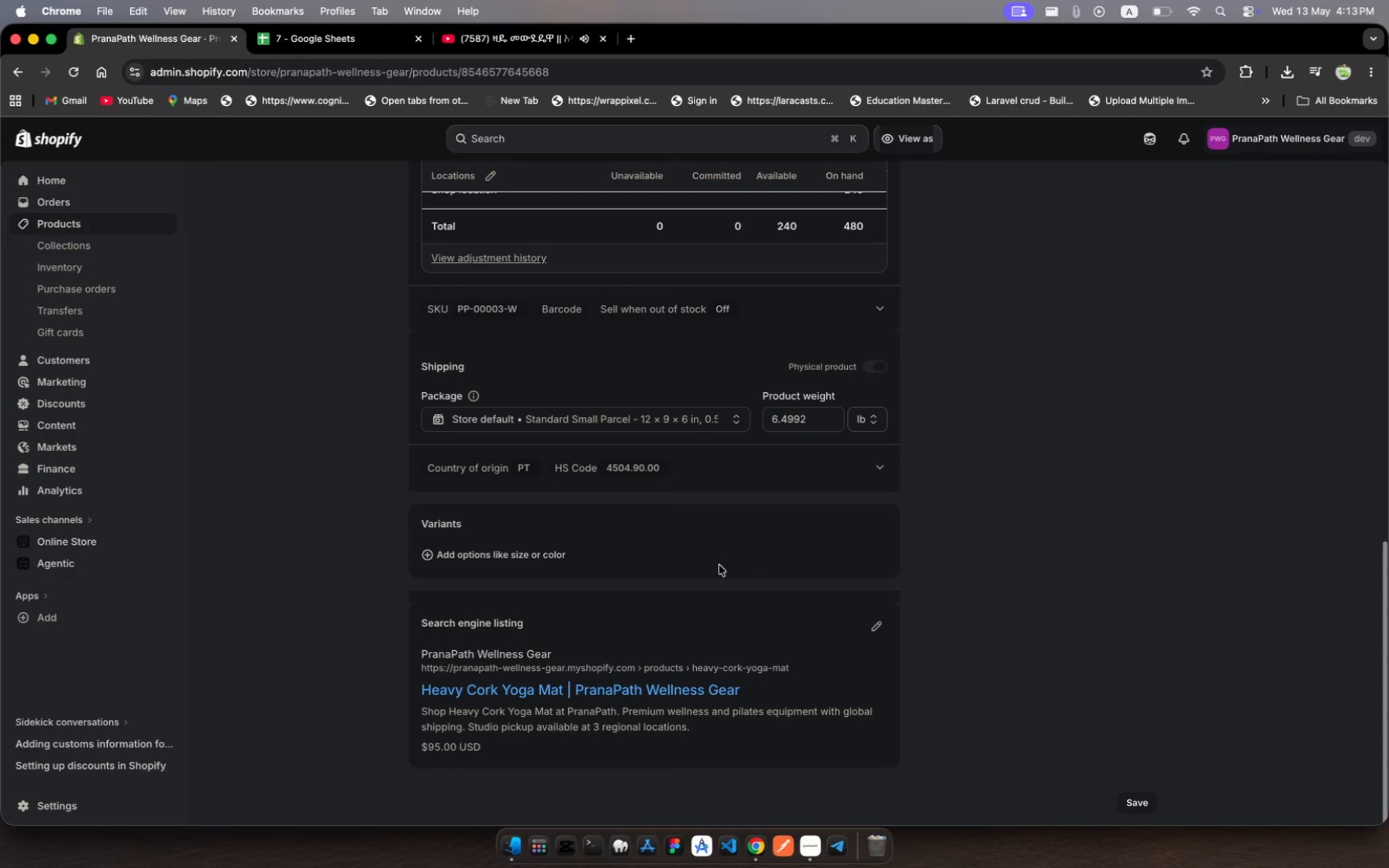 
wait(18.42)
 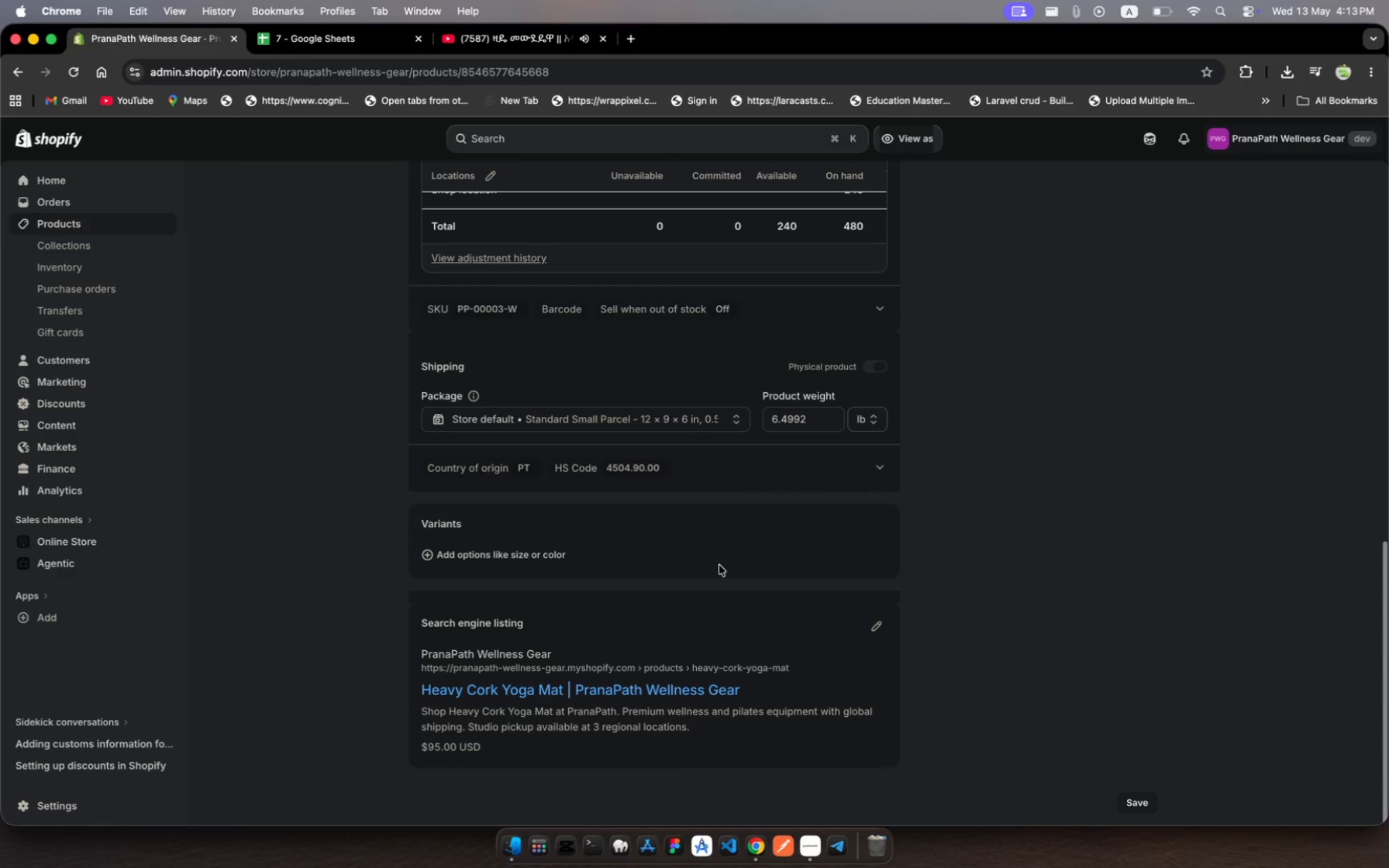 
scroll: coordinate [719, 565], scroll_direction: up, amount: 98.0
 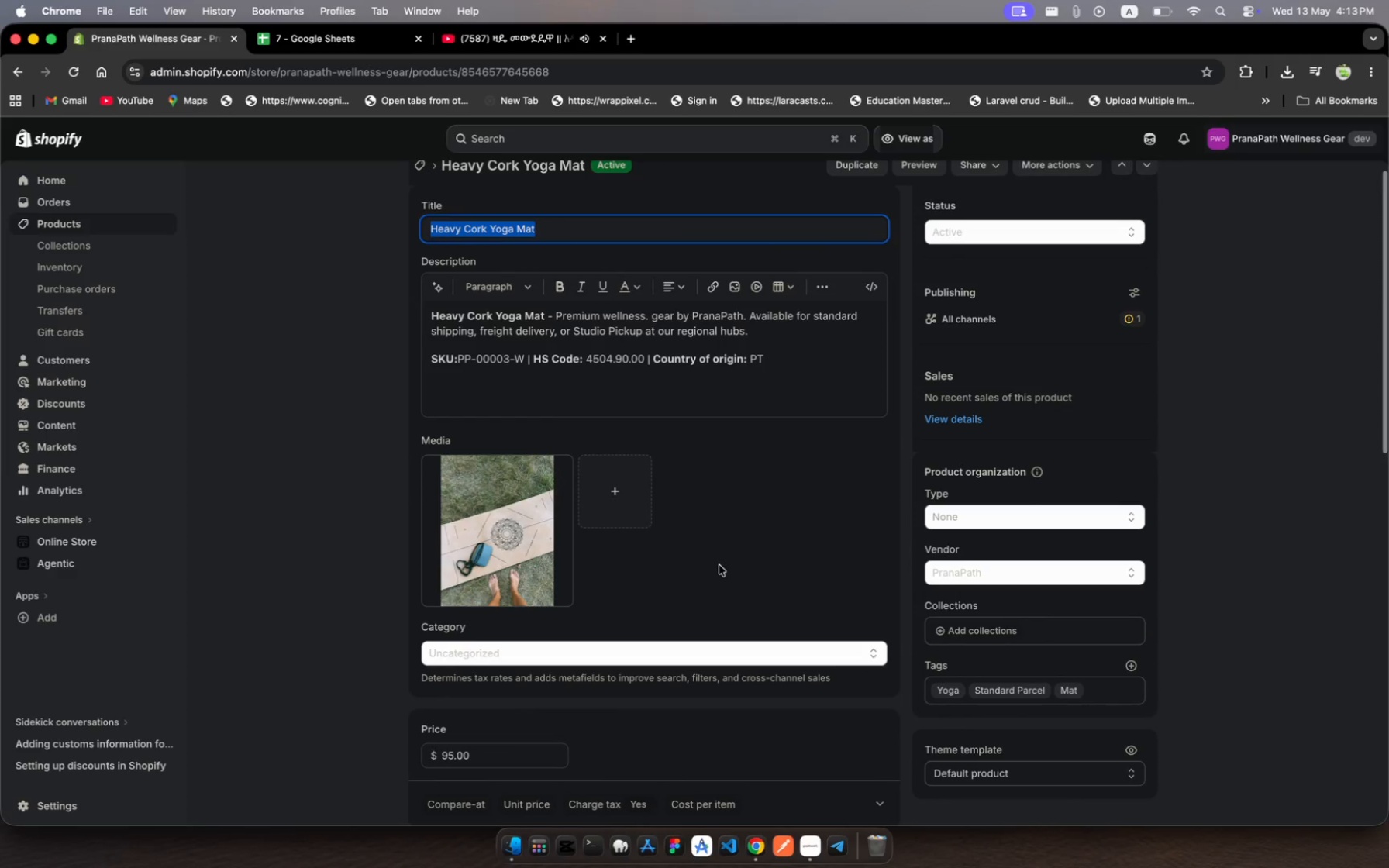 
scroll: coordinate [719, 565], scroll_direction: down, amount: 75.0
 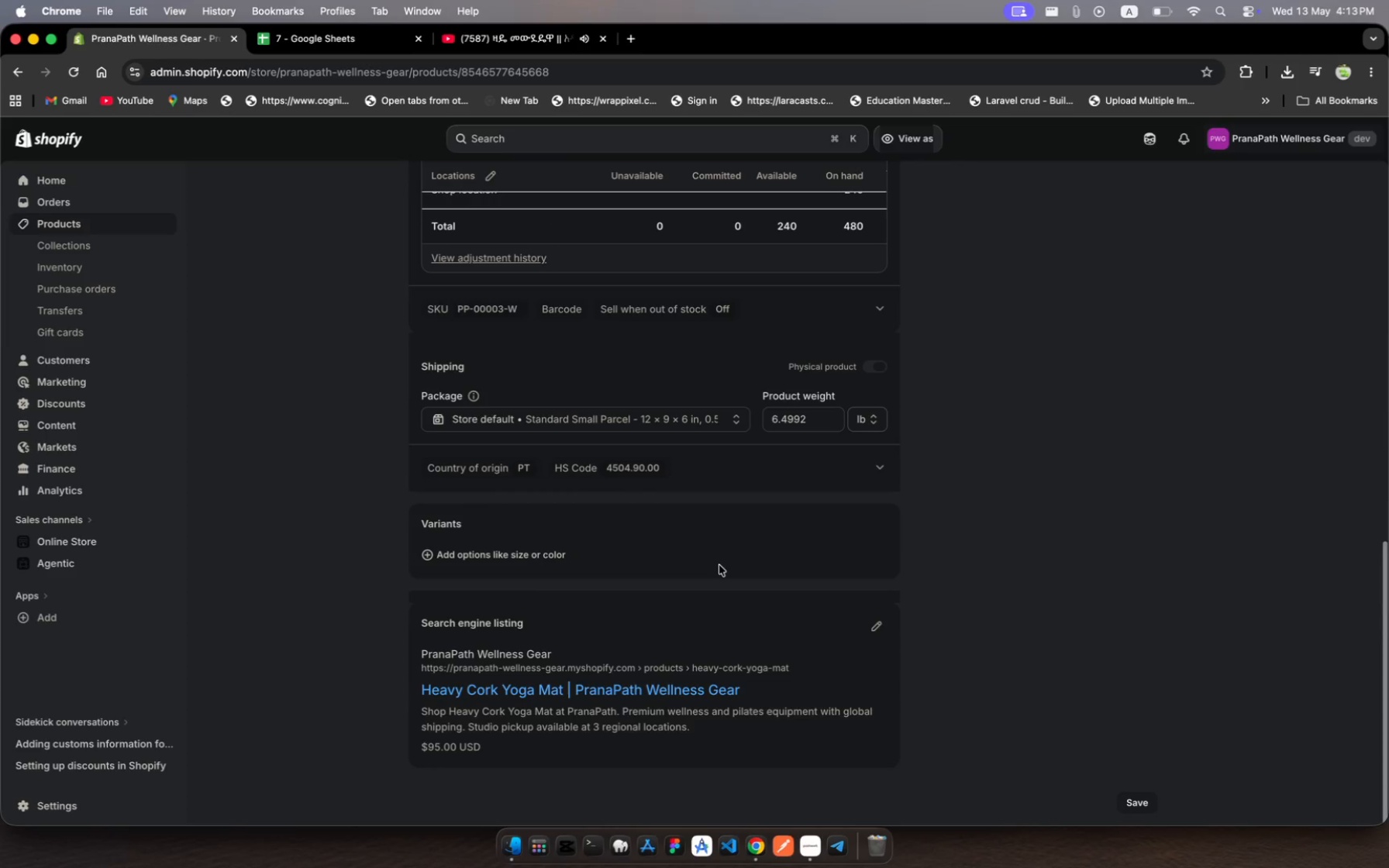 
scroll: coordinate [719, 565], scroll_direction: up, amount: 38.0
 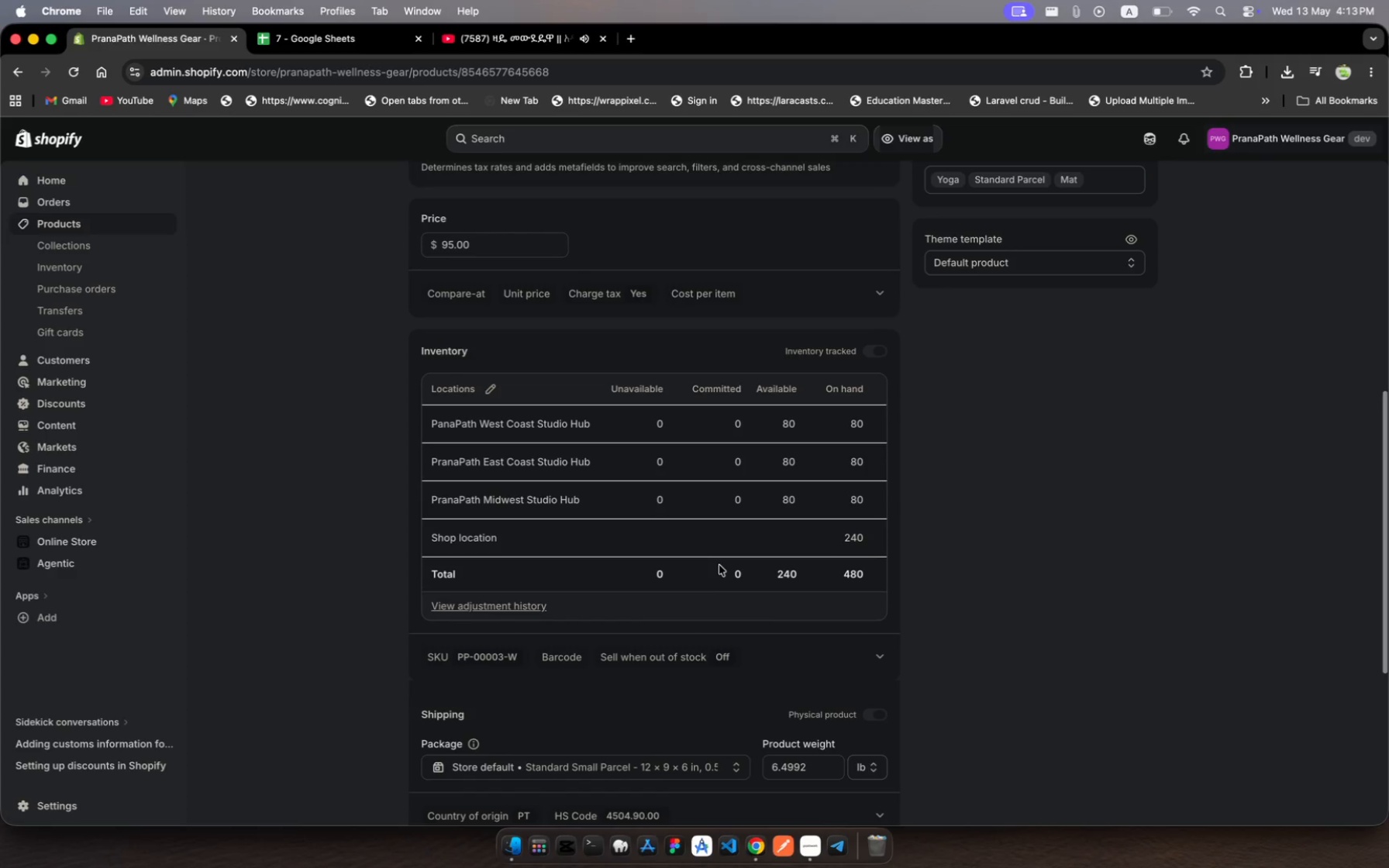 
wait(7.45)
 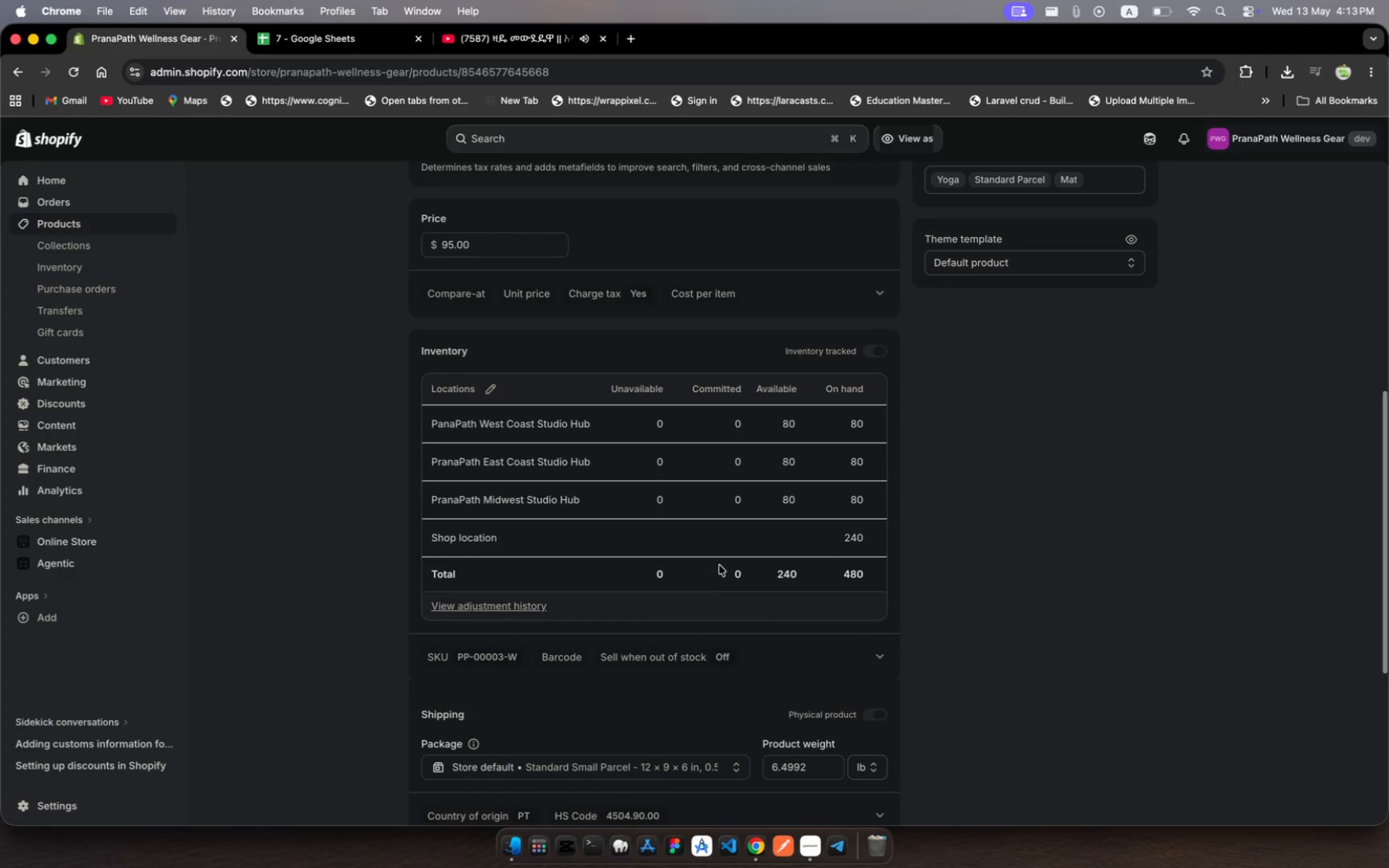 
scroll: coordinate [719, 565], scroll_direction: down, amount: 36.0
 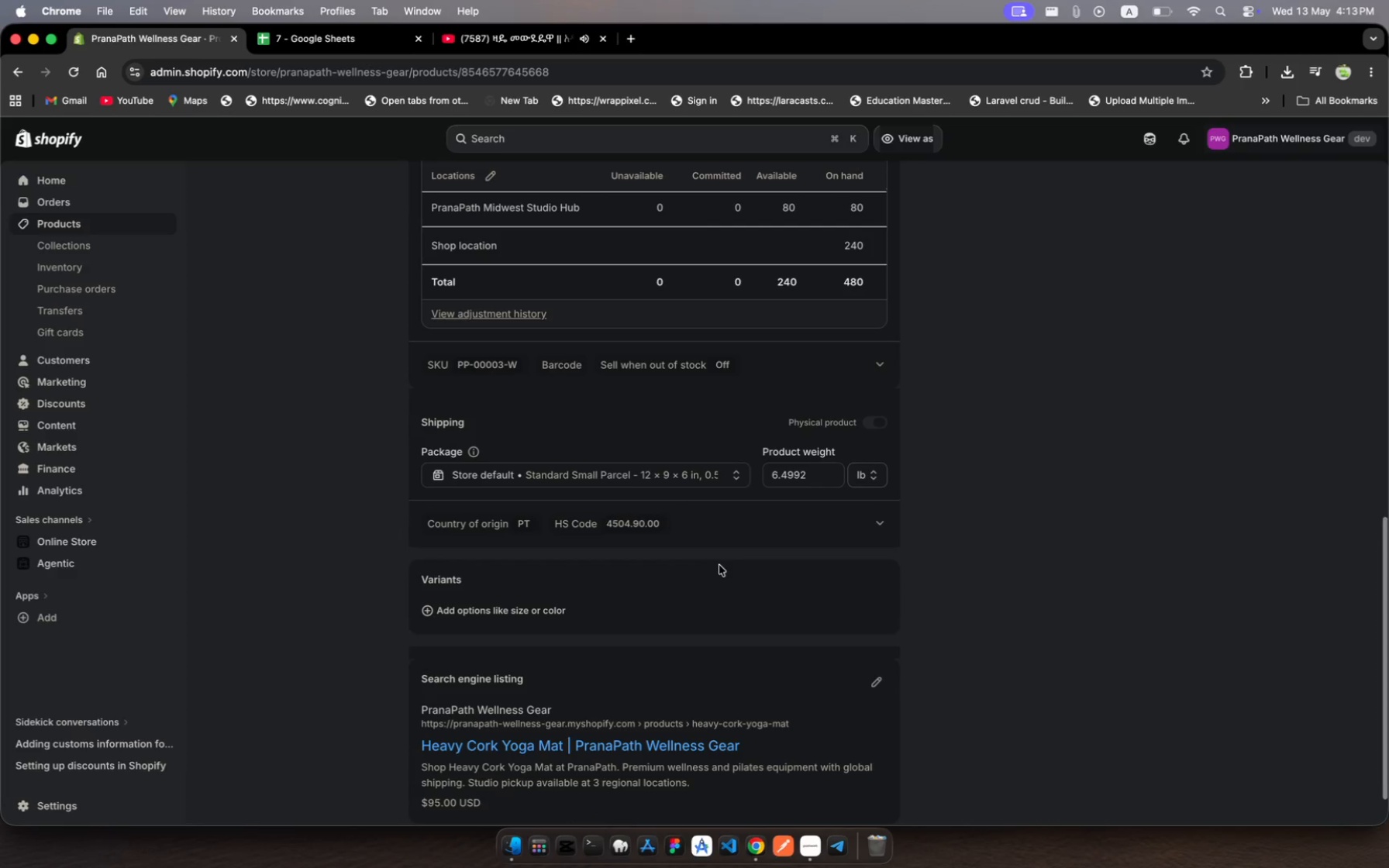 
scroll: coordinate [719, 565], scroll_direction: up, amount: 21.0
 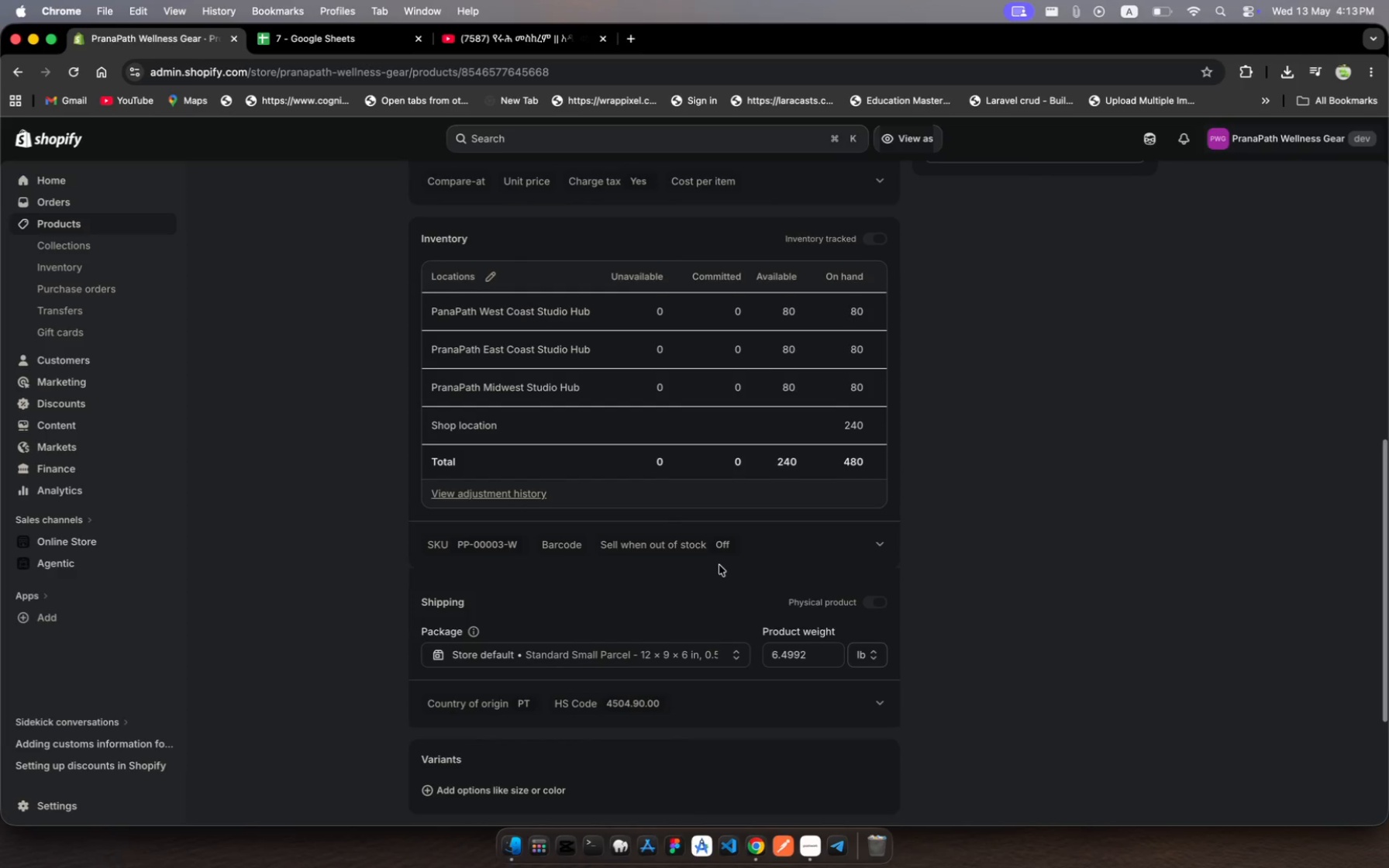 
scroll: coordinate [719, 565], scroll_direction: down, amount: 5.0
 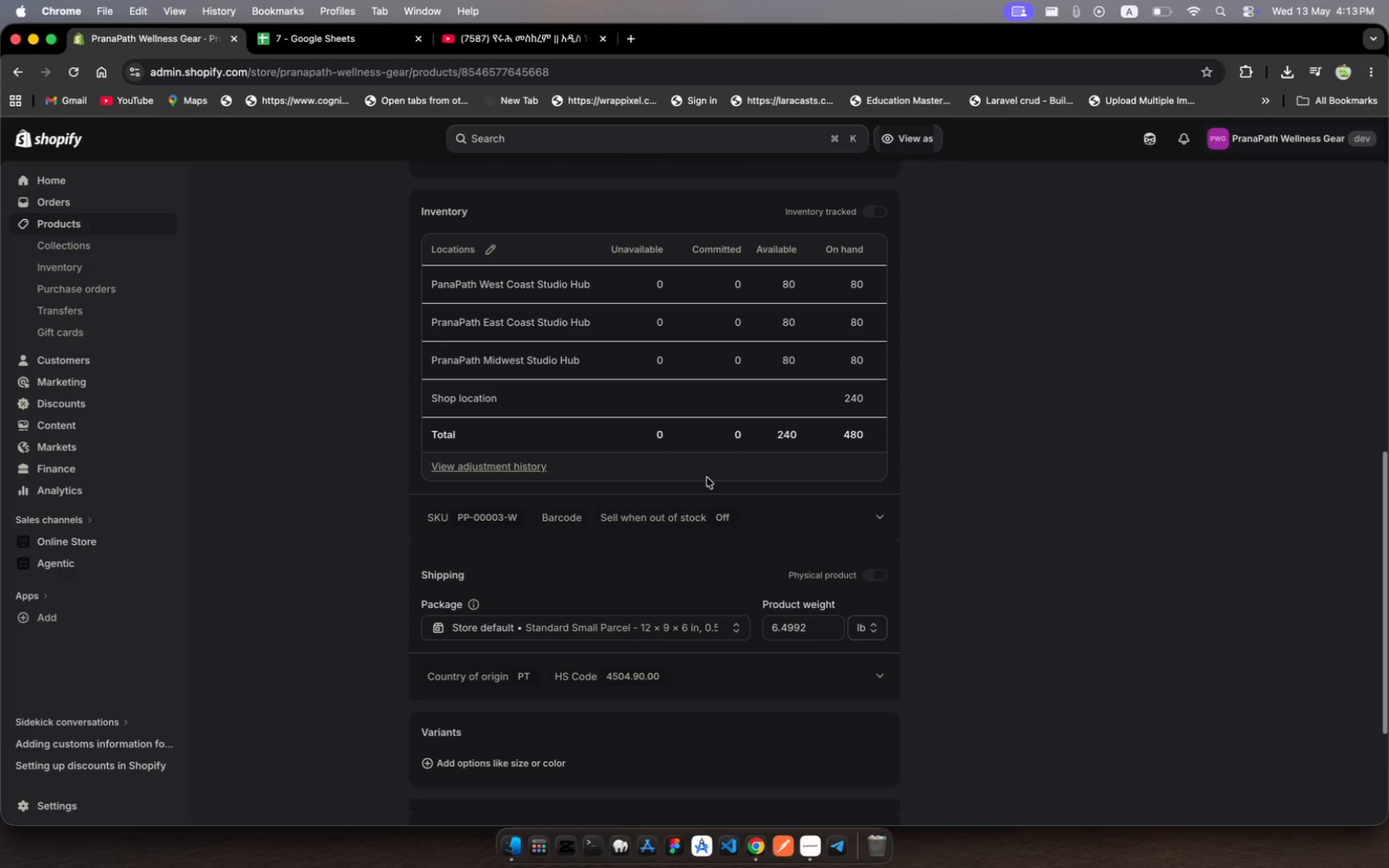 
scroll: coordinate [707, 477], scroll_direction: up, amount: 232.0
 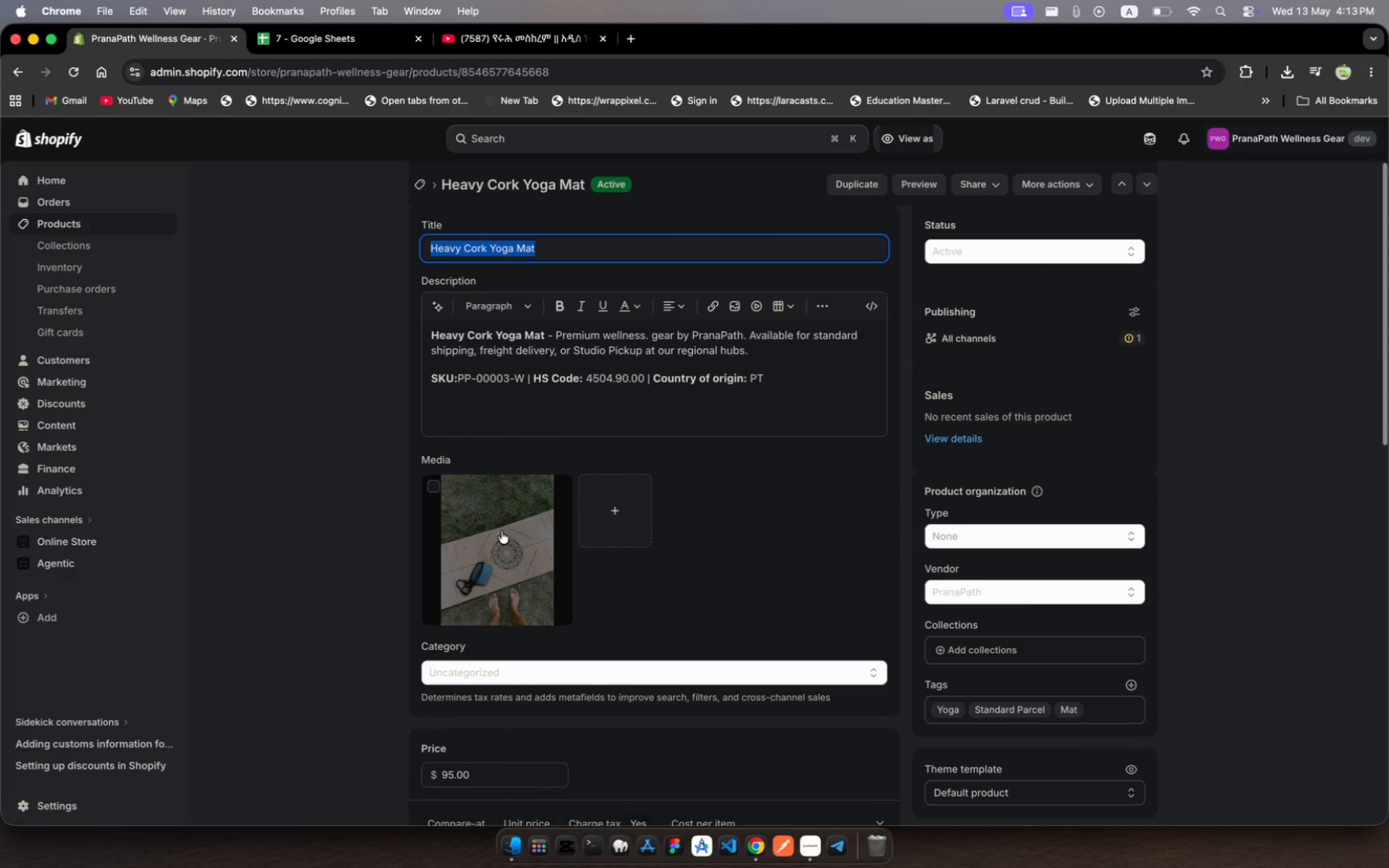 
left_click([504, 532])
 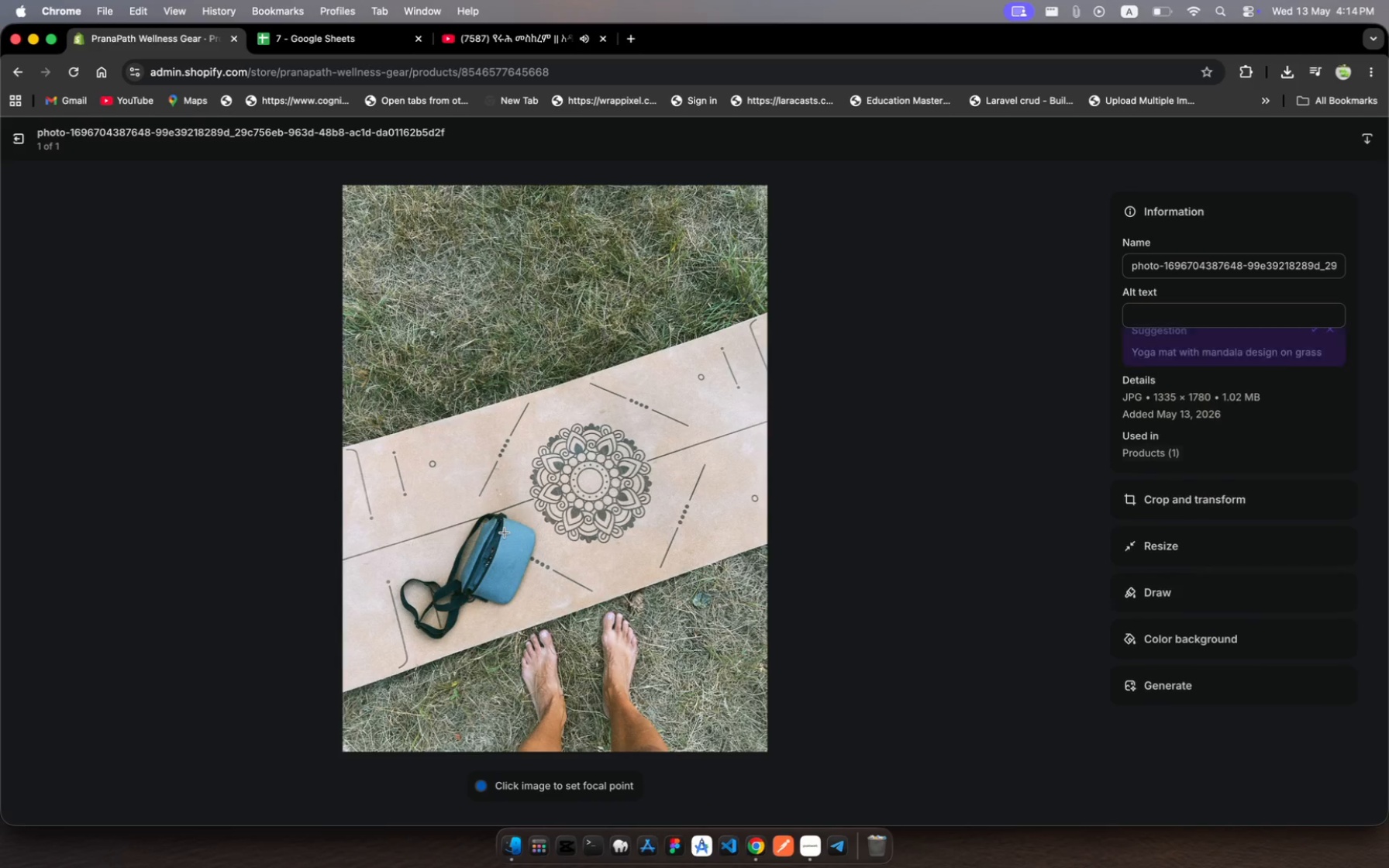 
wait(19.82)
 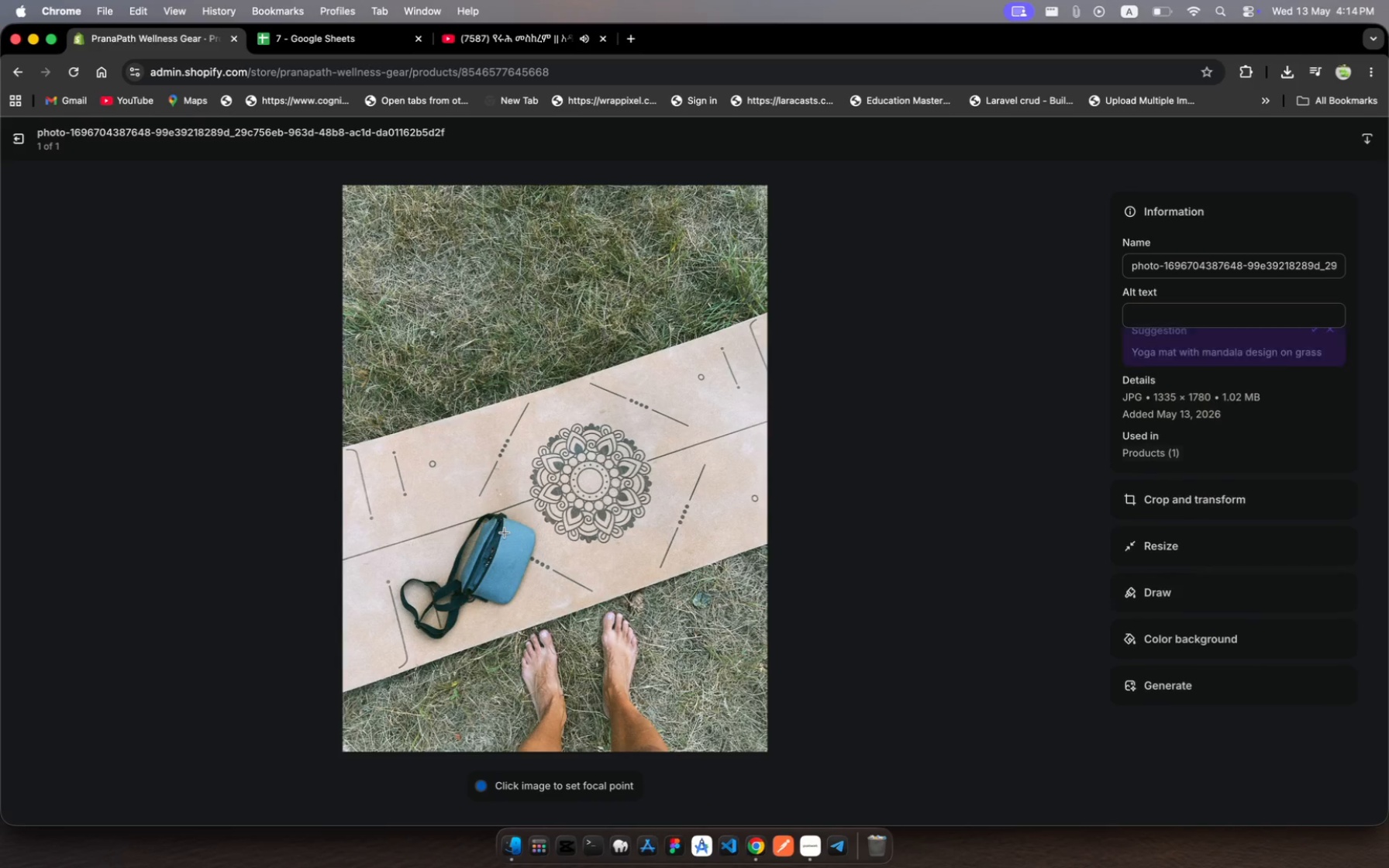 
left_click([1174, 311])
 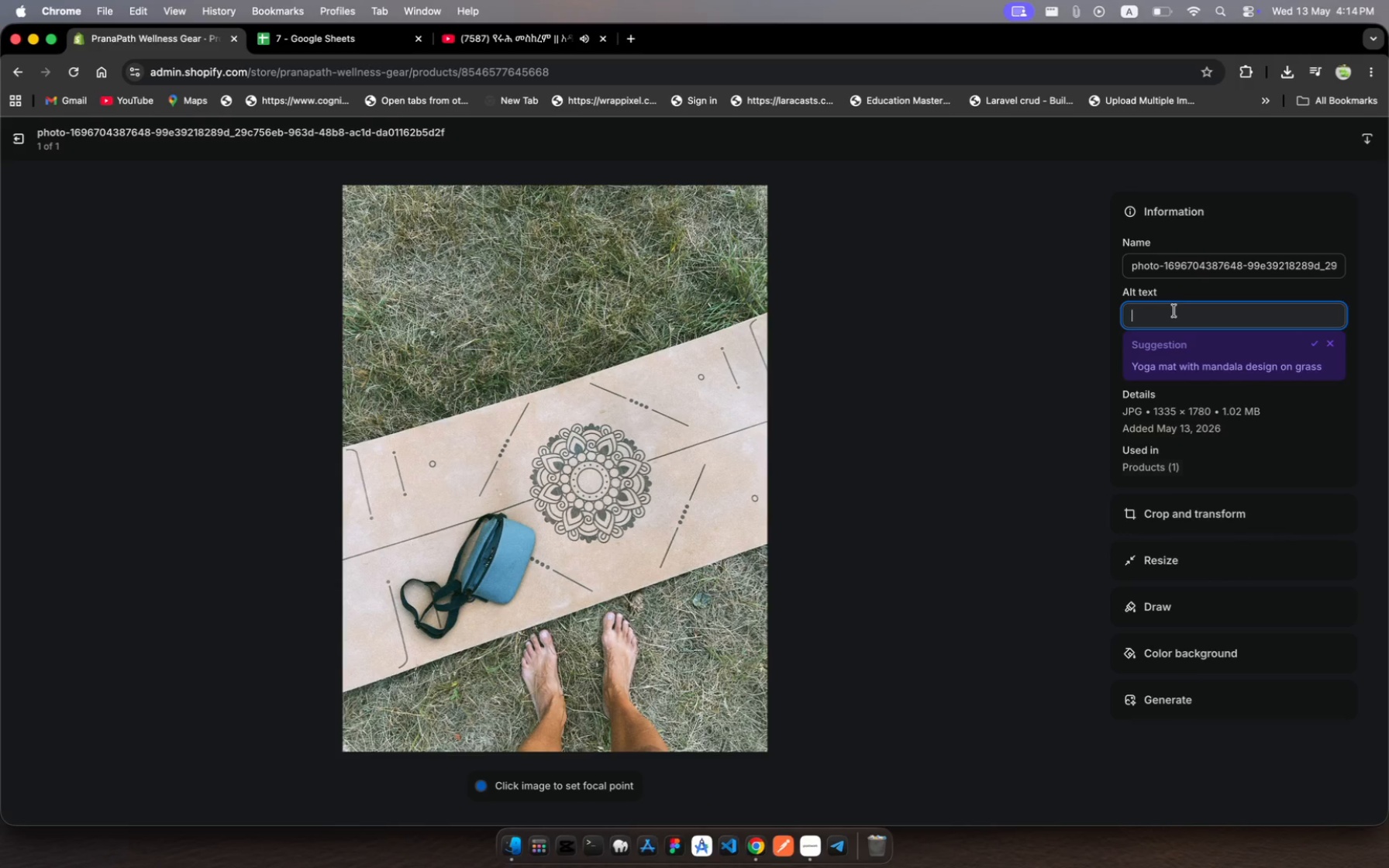 
key(Meta+V)
 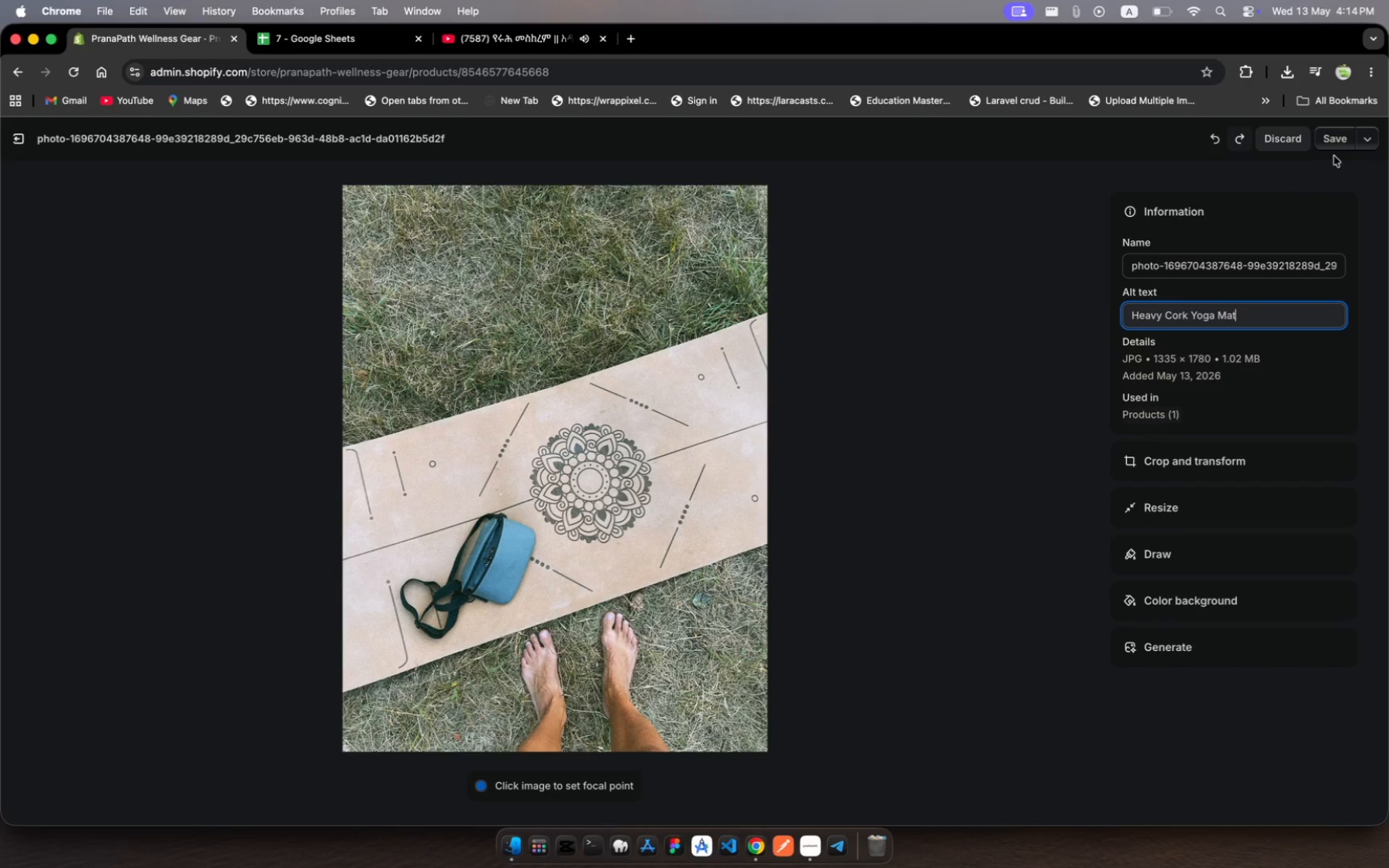 
left_click([1342, 138])
 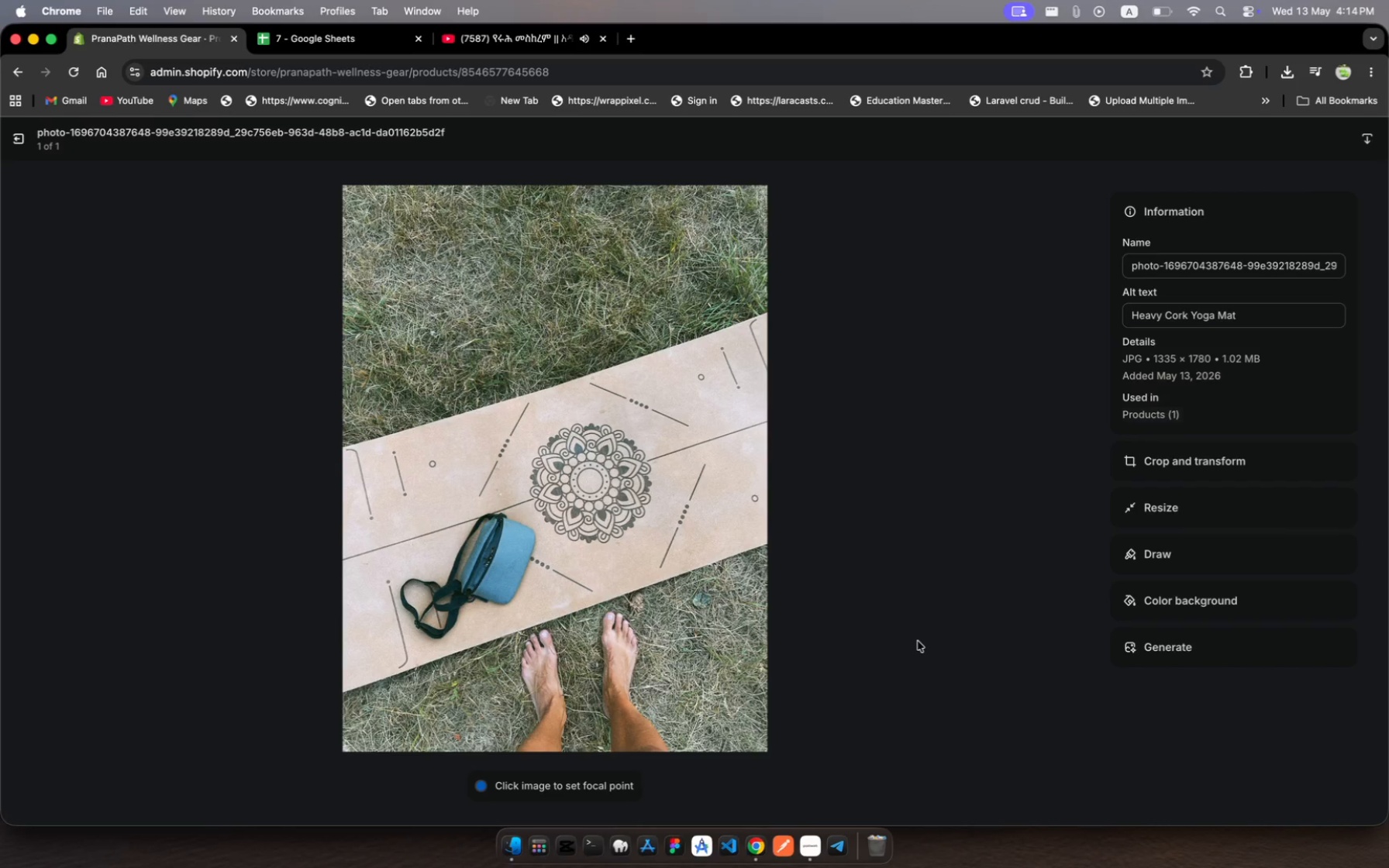 
wait(13.59)
 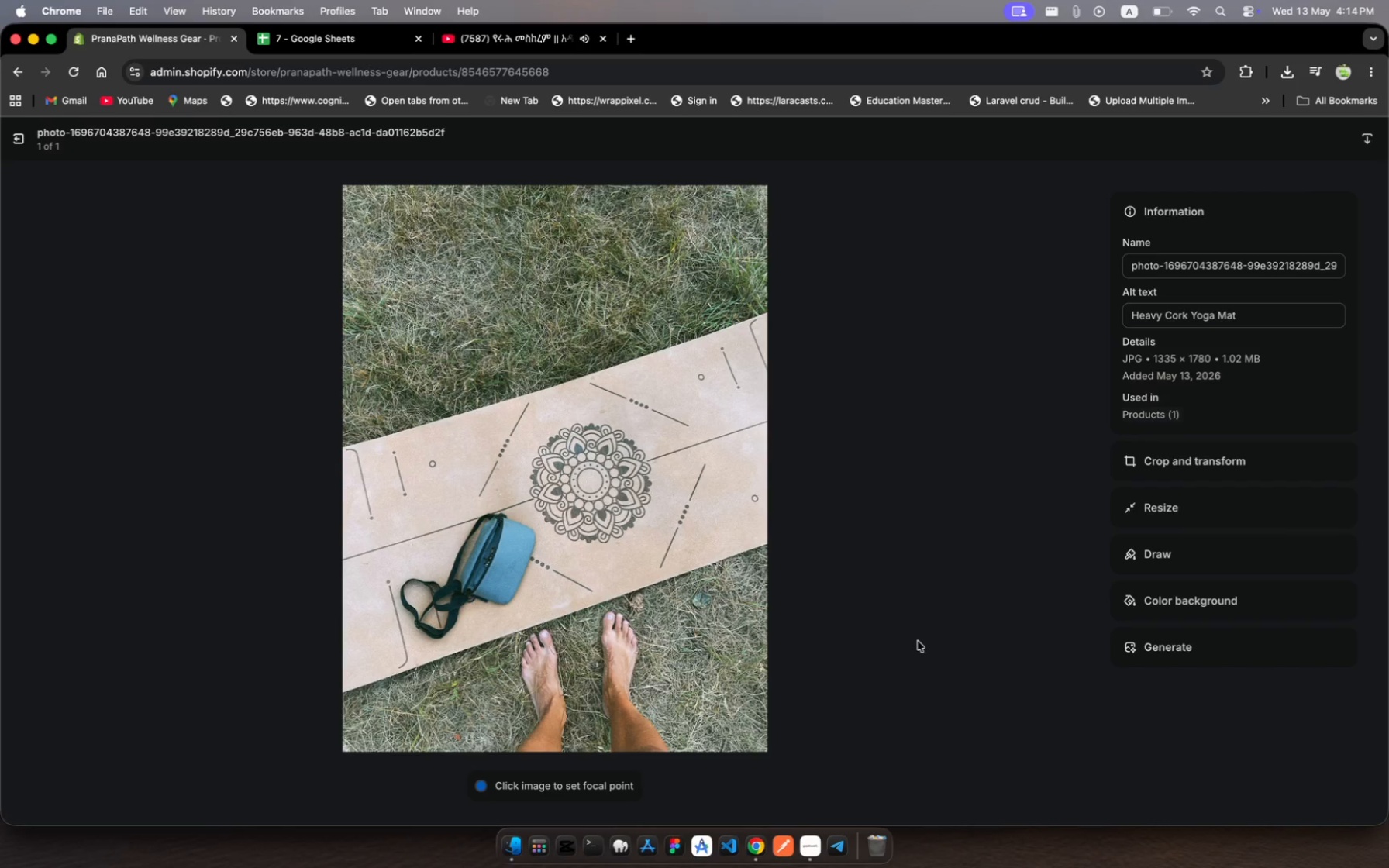 
left_click([19, 138])
 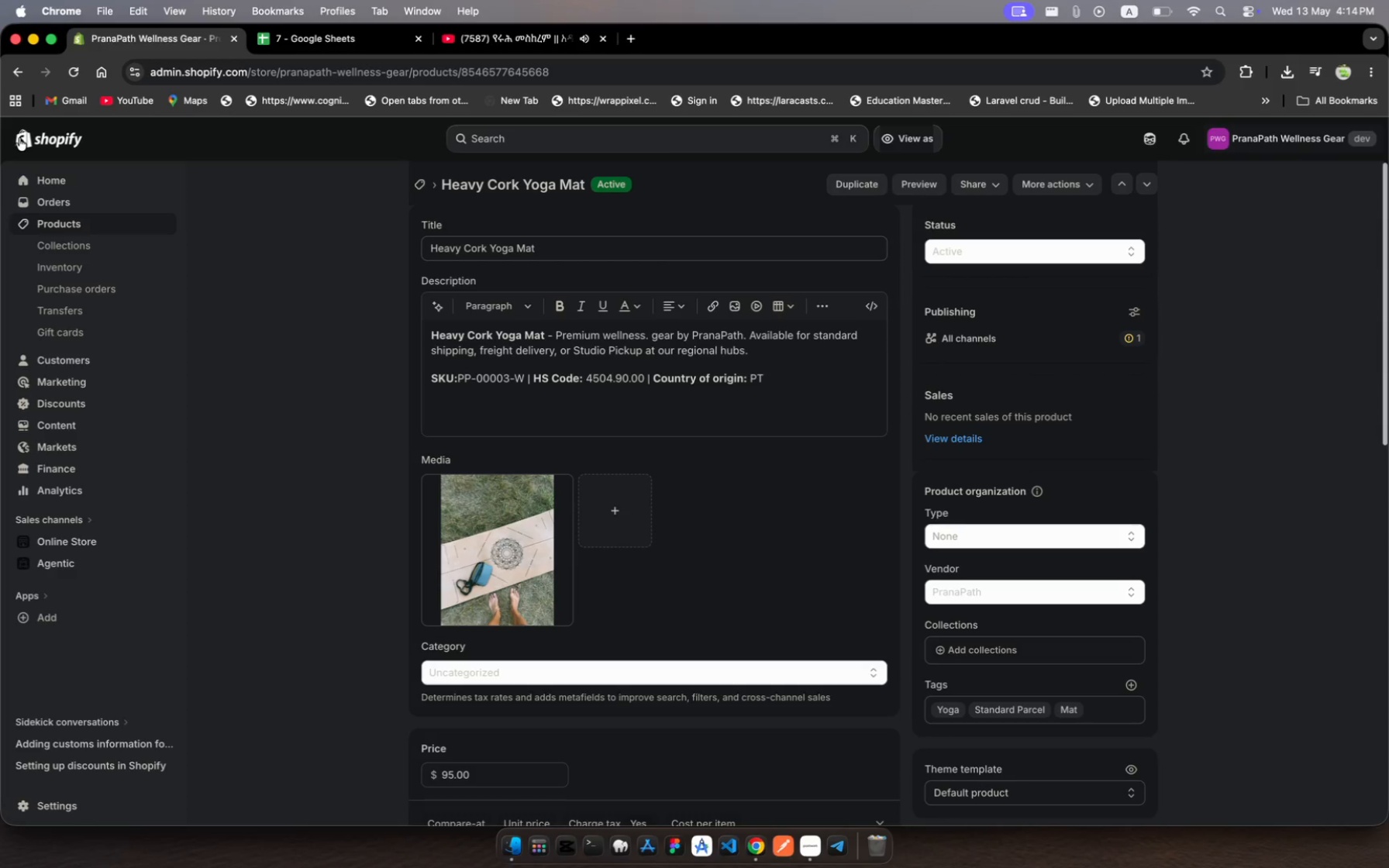 
wait(14.98)
 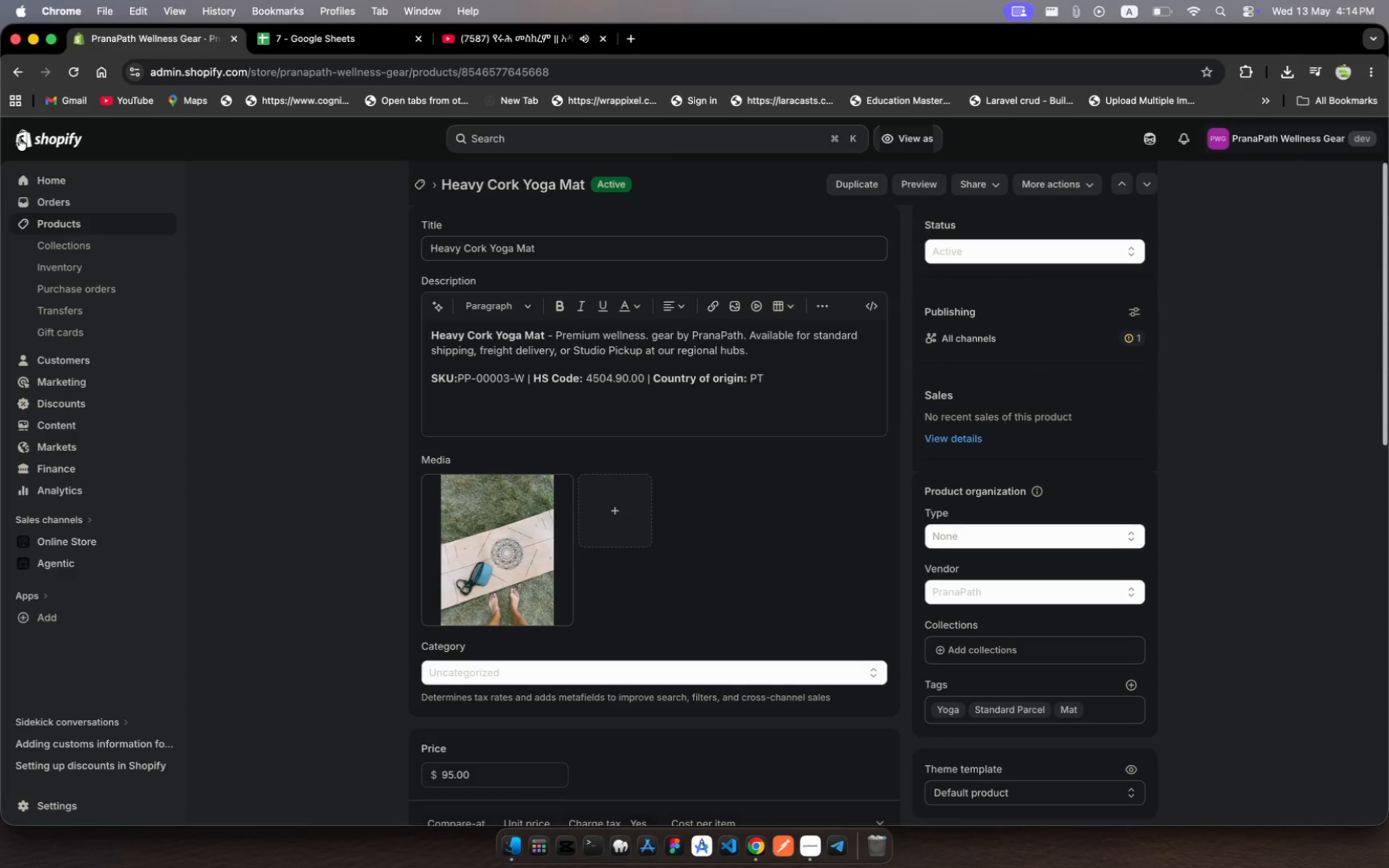 
left_click([133, 221])
 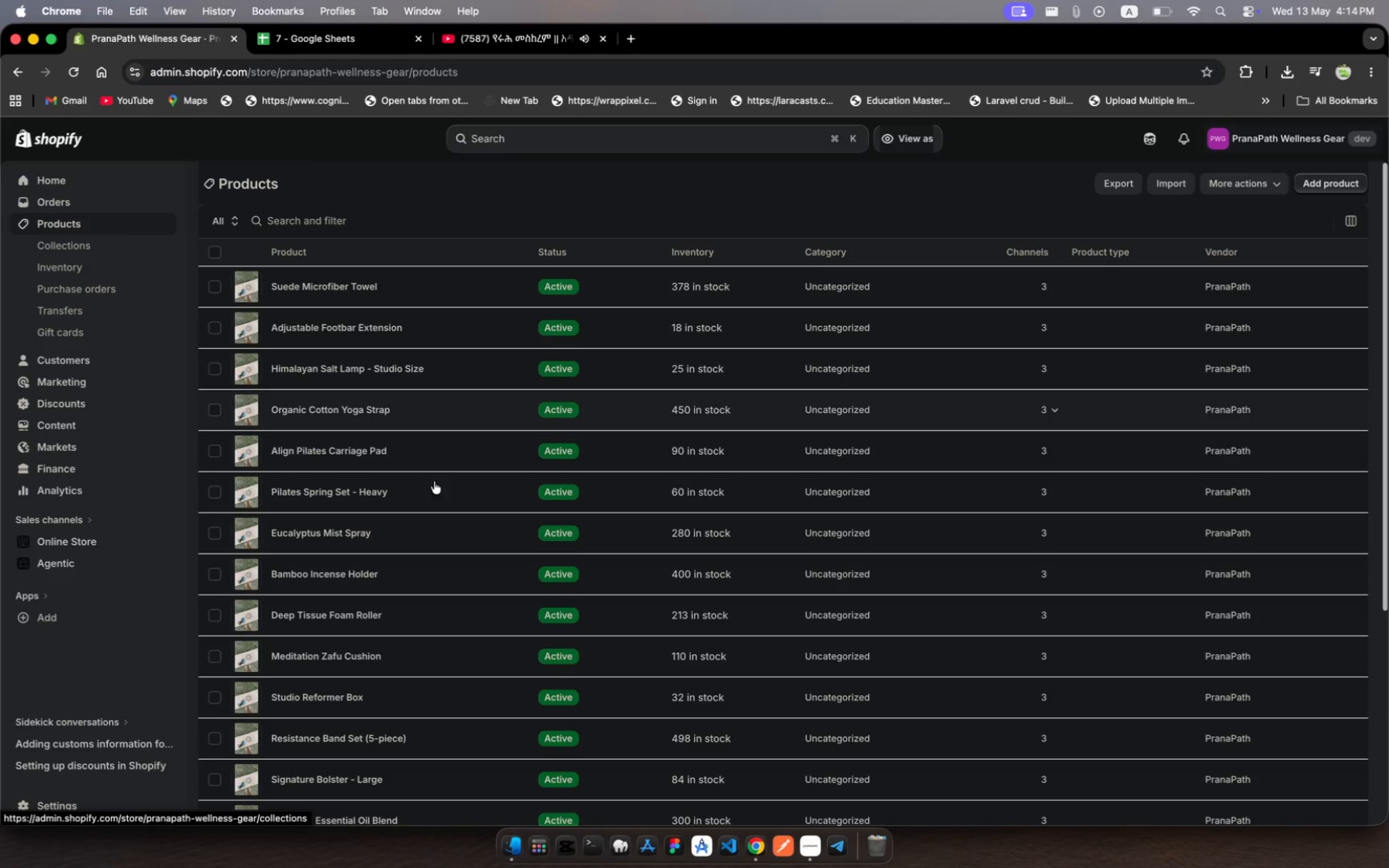 
scroll: coordinate [499, 647], scroll_direction: down, amount: 17.0
 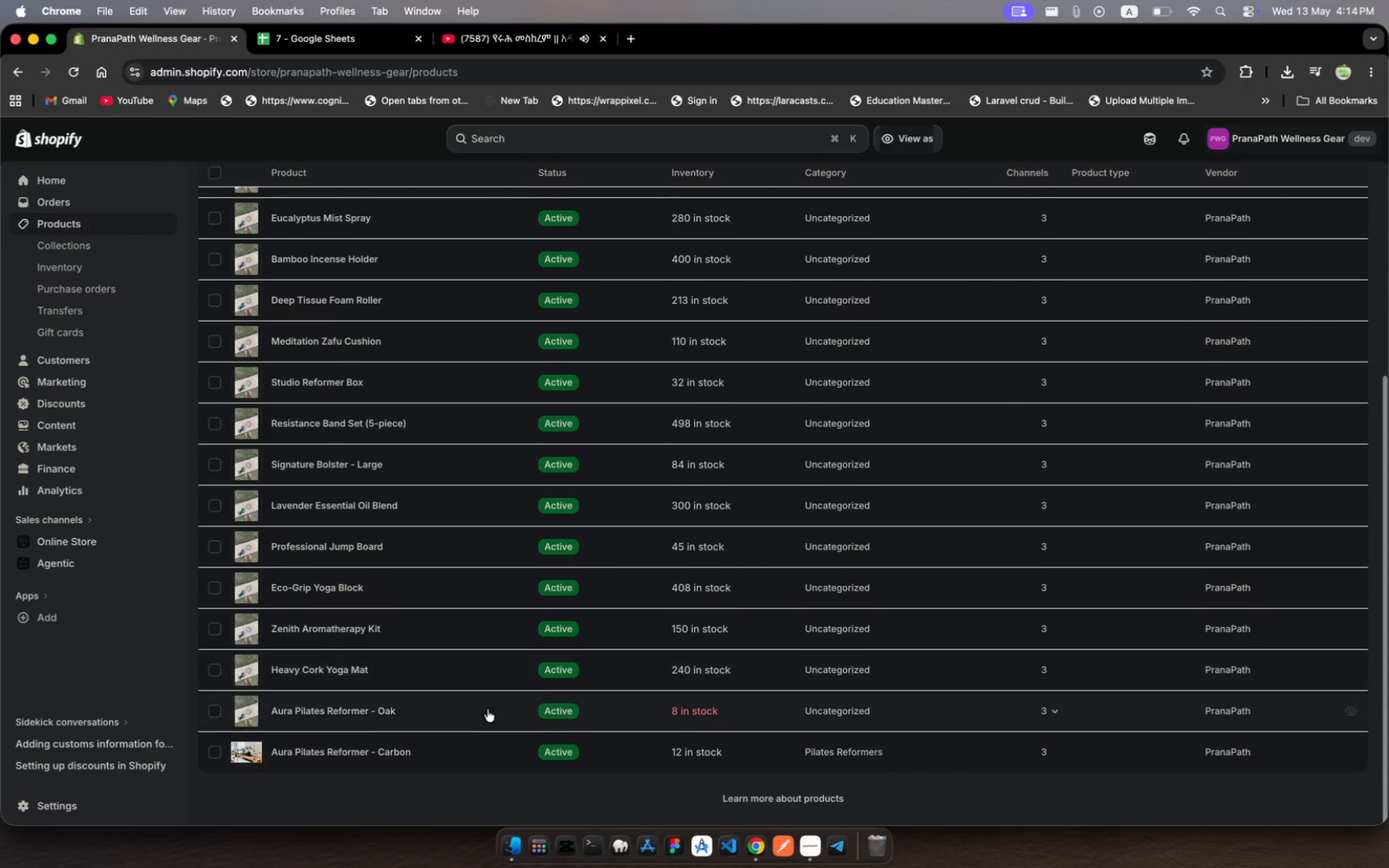 
left_click([487, 702])
 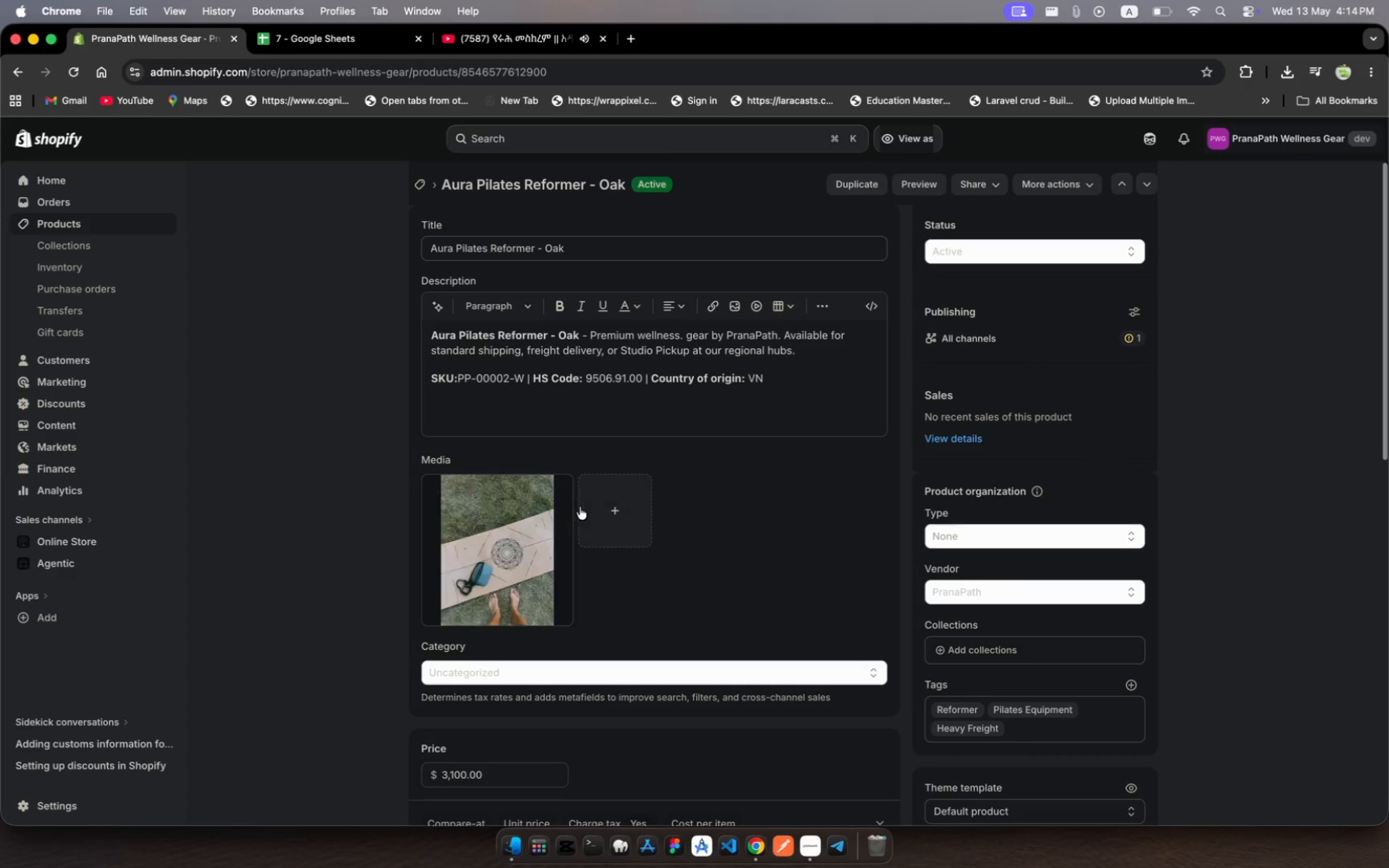 
wait(5.14)
 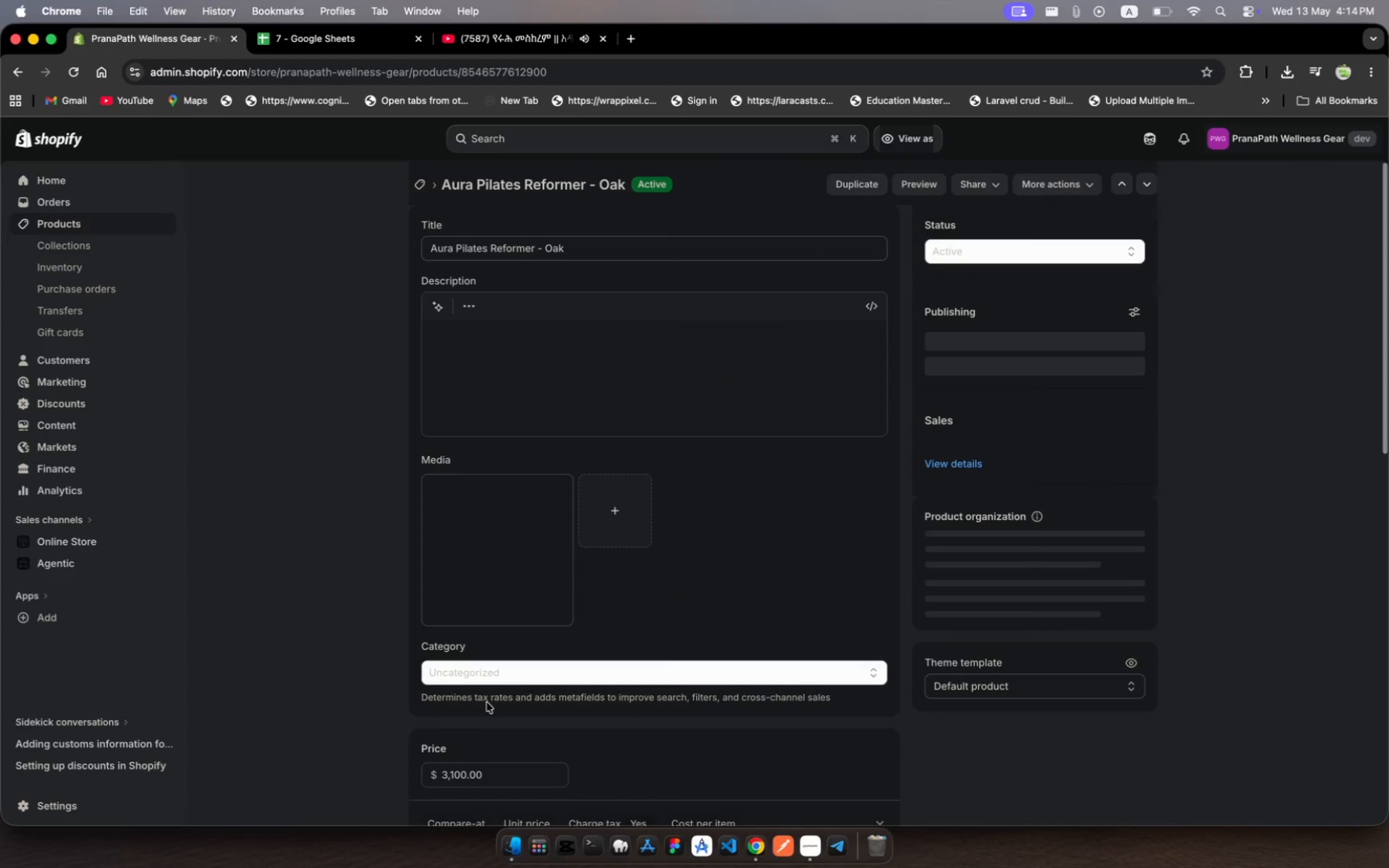 
left_click([595, 254])
 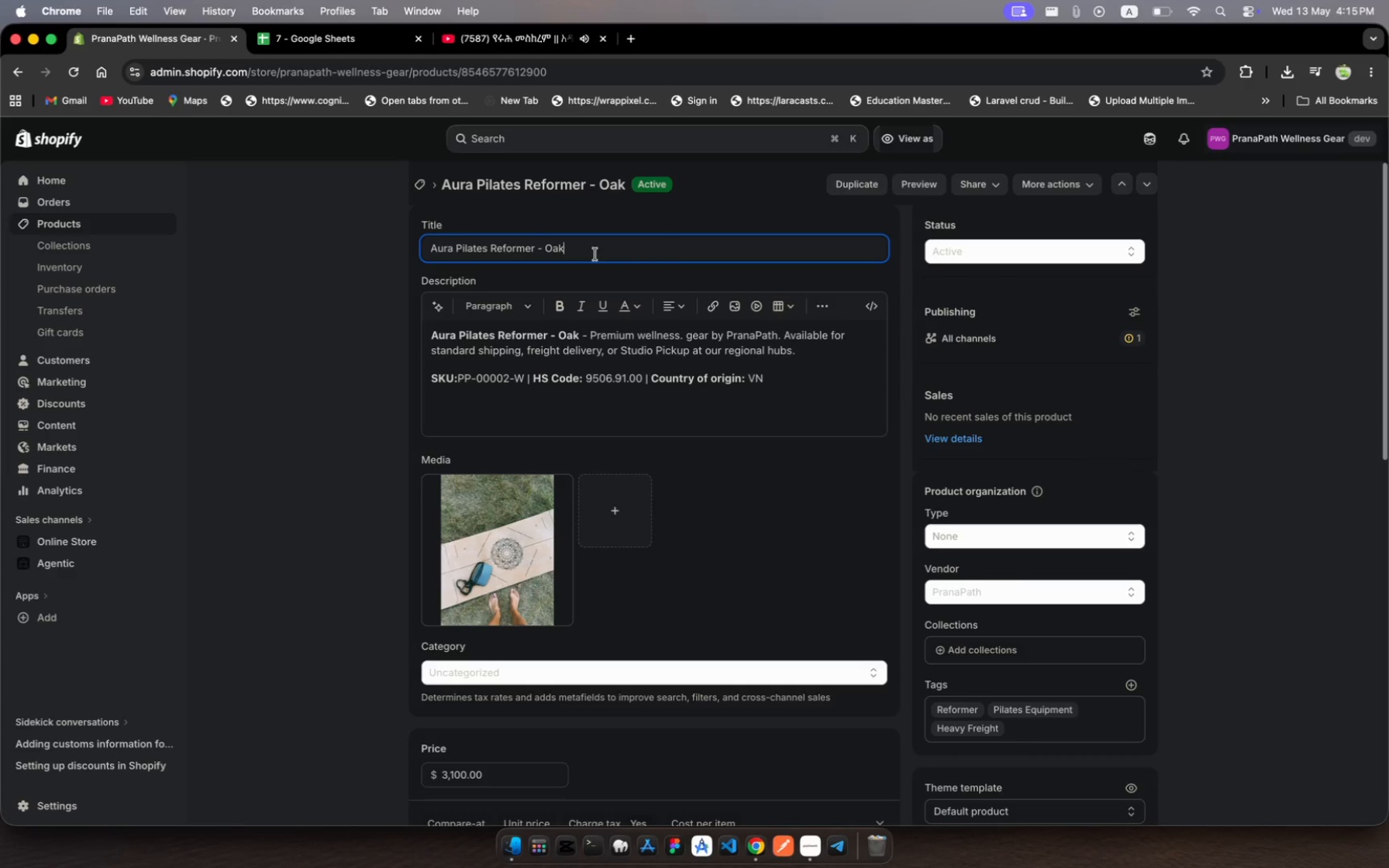 
key(Meta+A)
 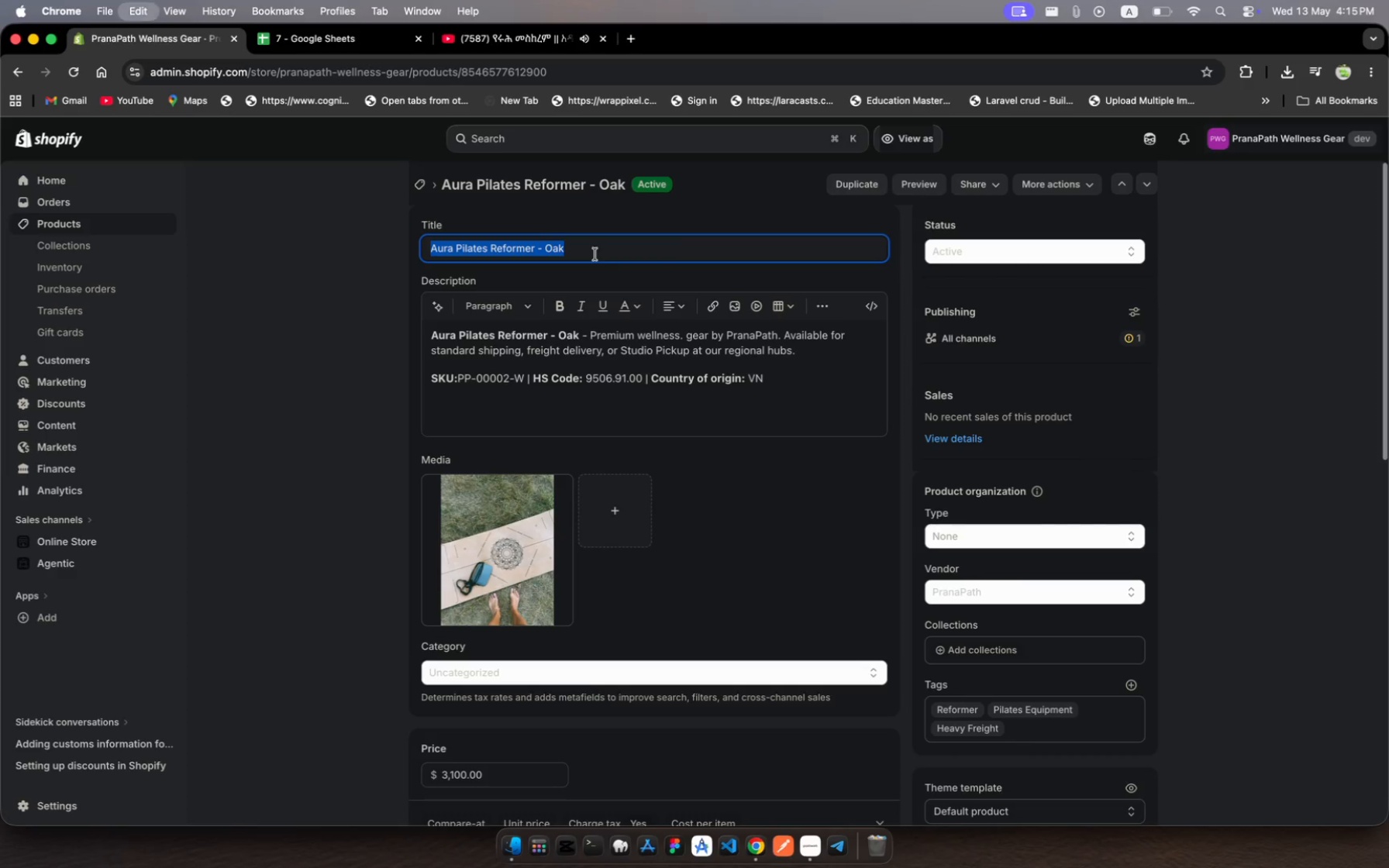 
key(Meta+C)
 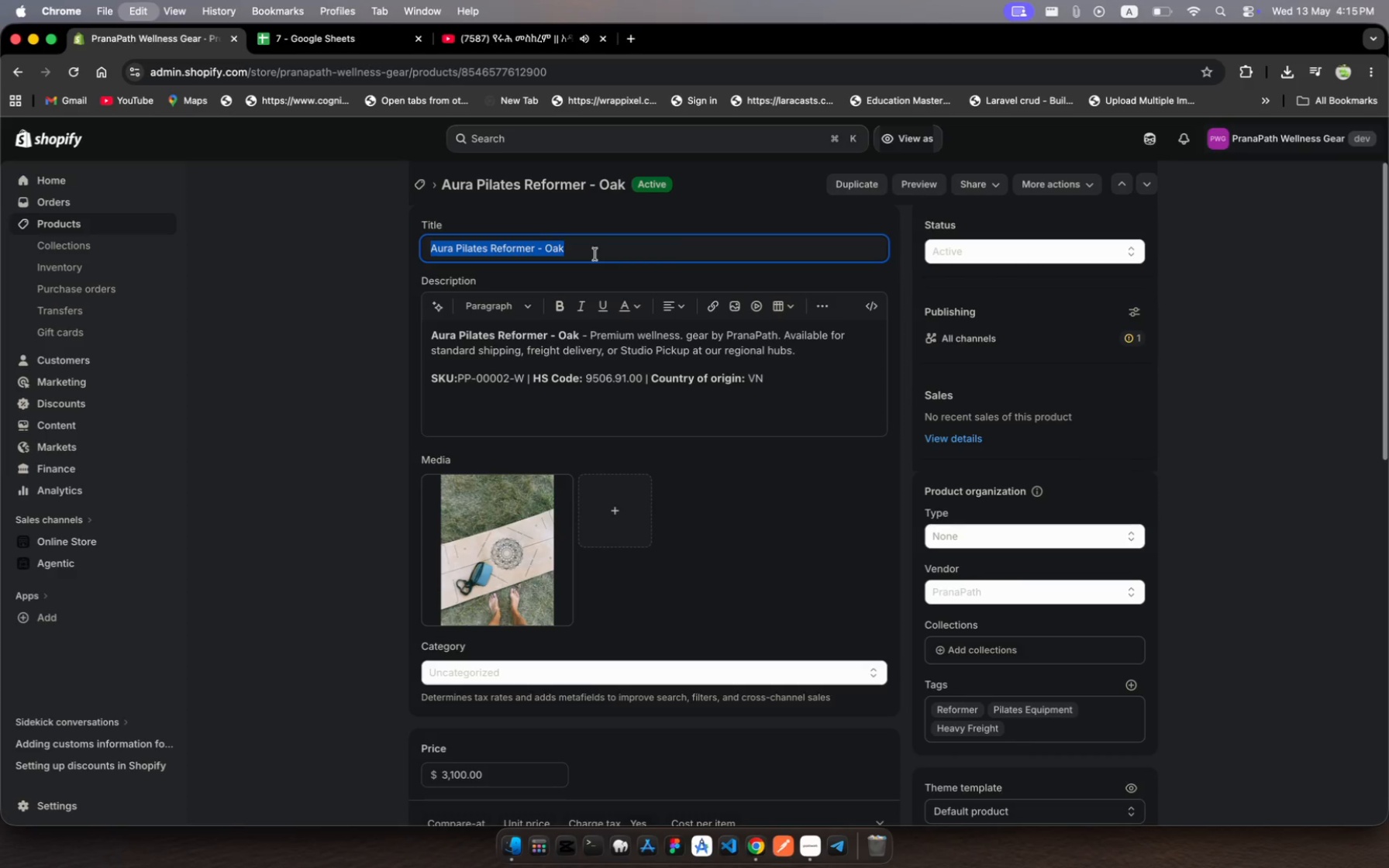 
key(Meta+C)
 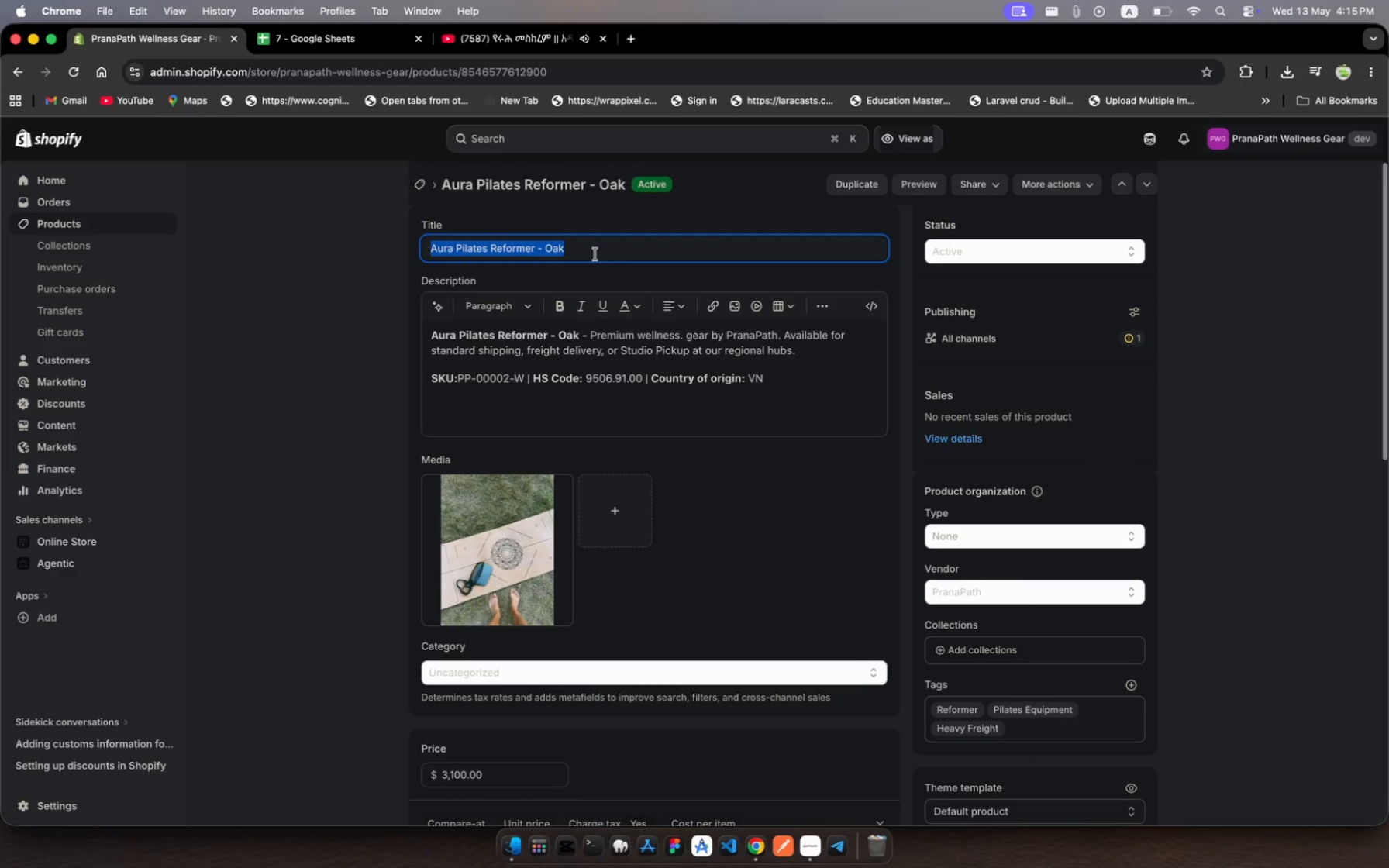 
scroll: coordinate [595, 254], scroll_direction: down, amount: 75.0
 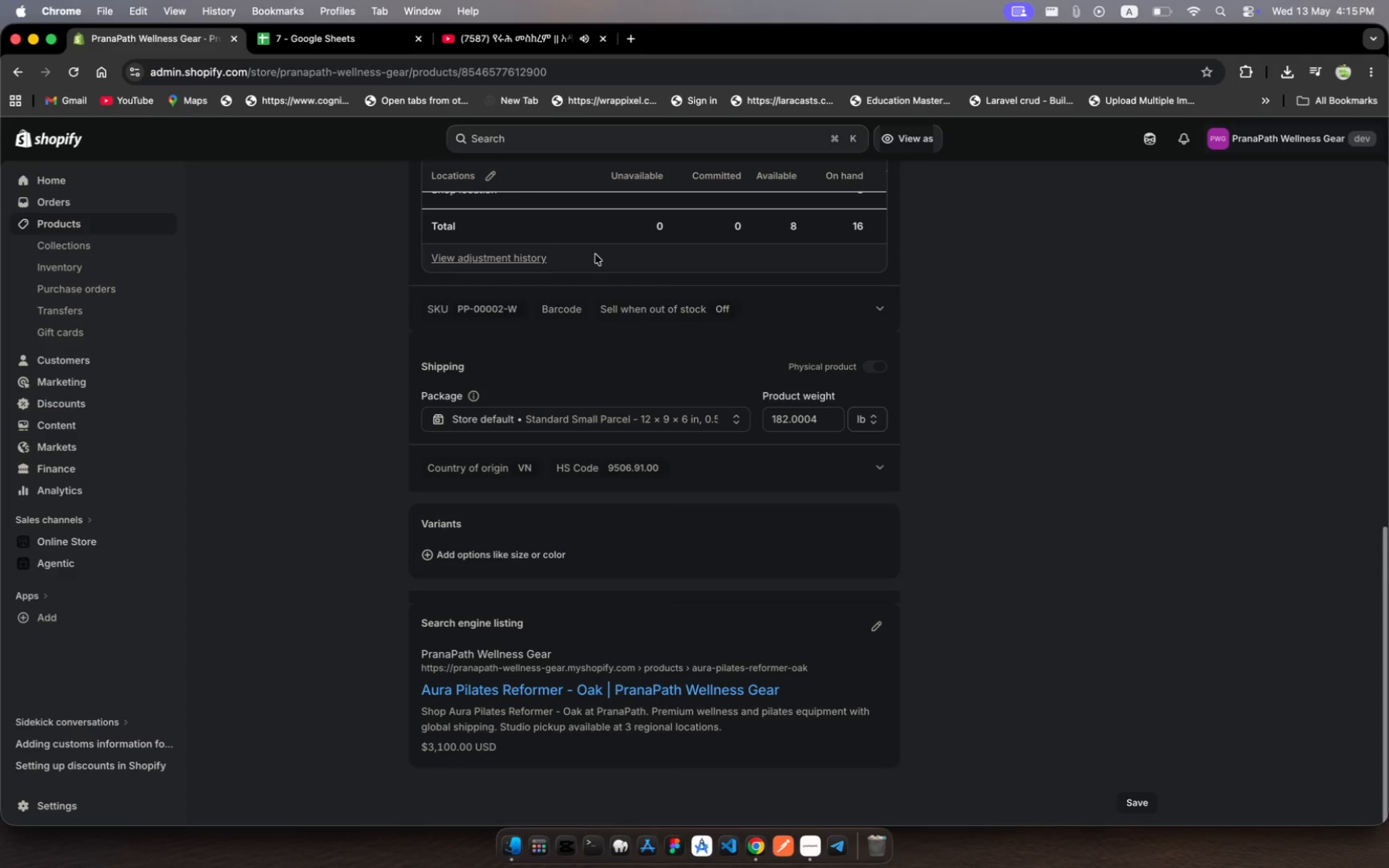 
wait(18.69)
 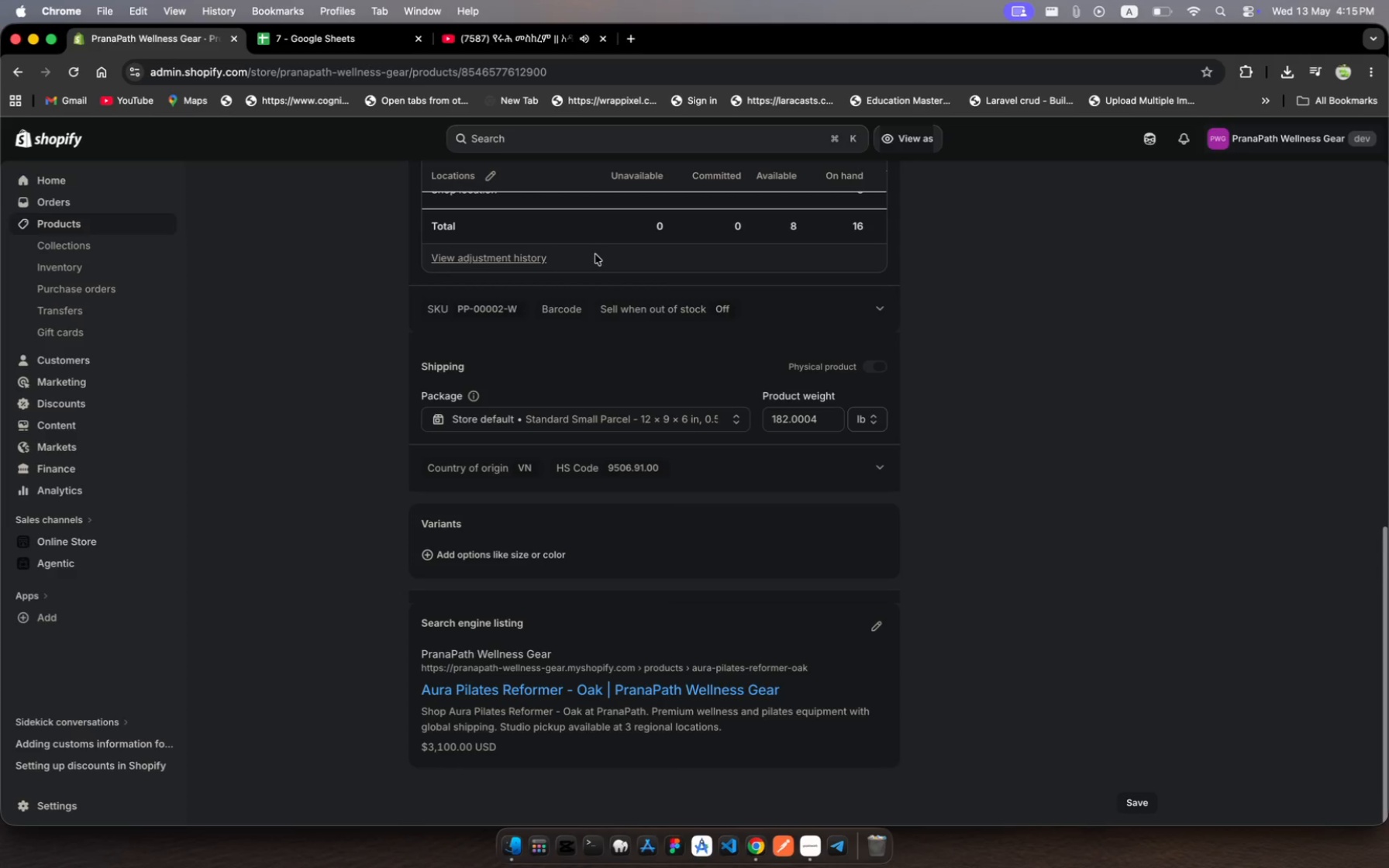 
scroll: coordinate [598, 357], scroll_direction: up, amount: 96.0
 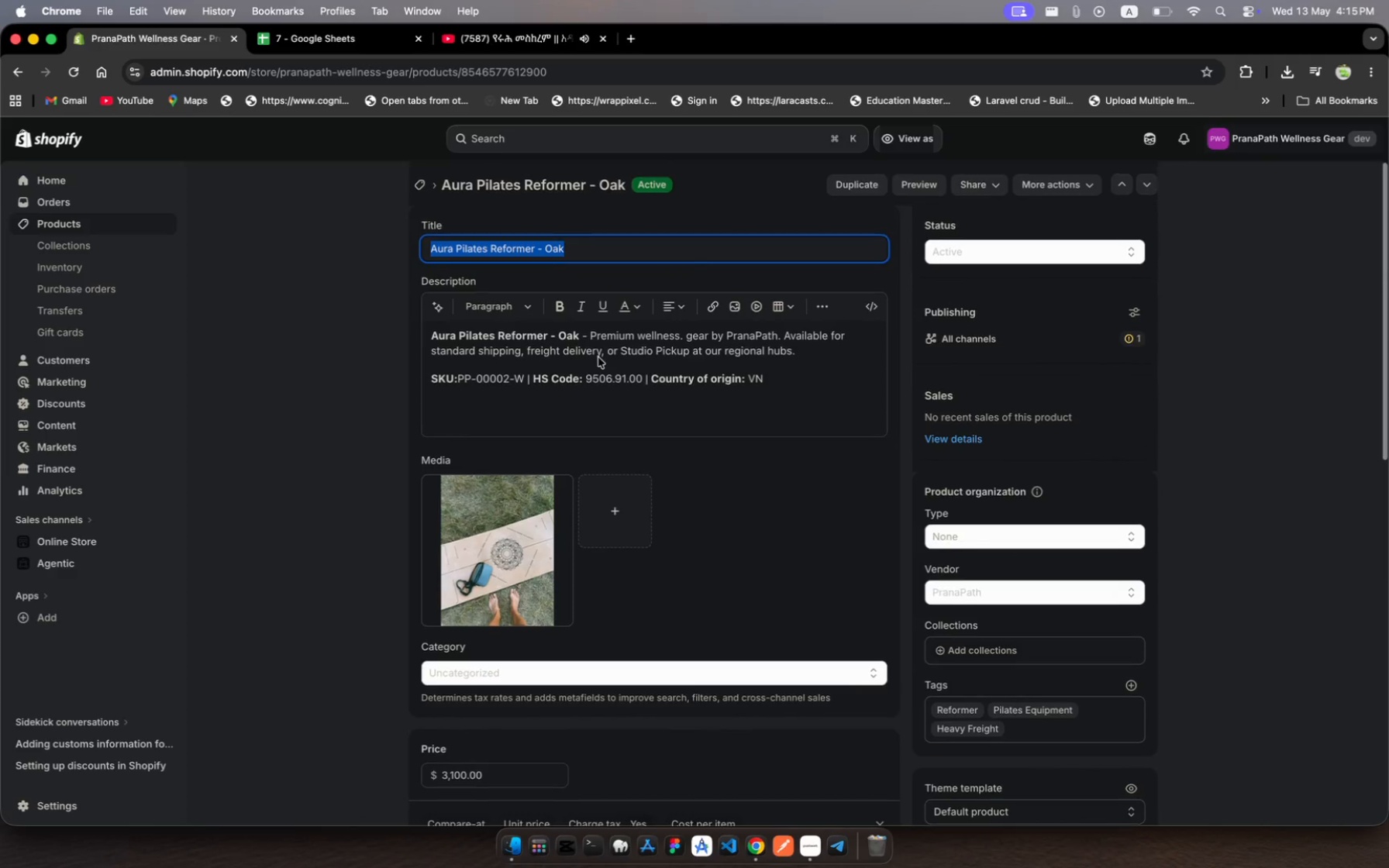 
scroll: coordinate [598, 357], scroll_direction: down, amount: 15.0
 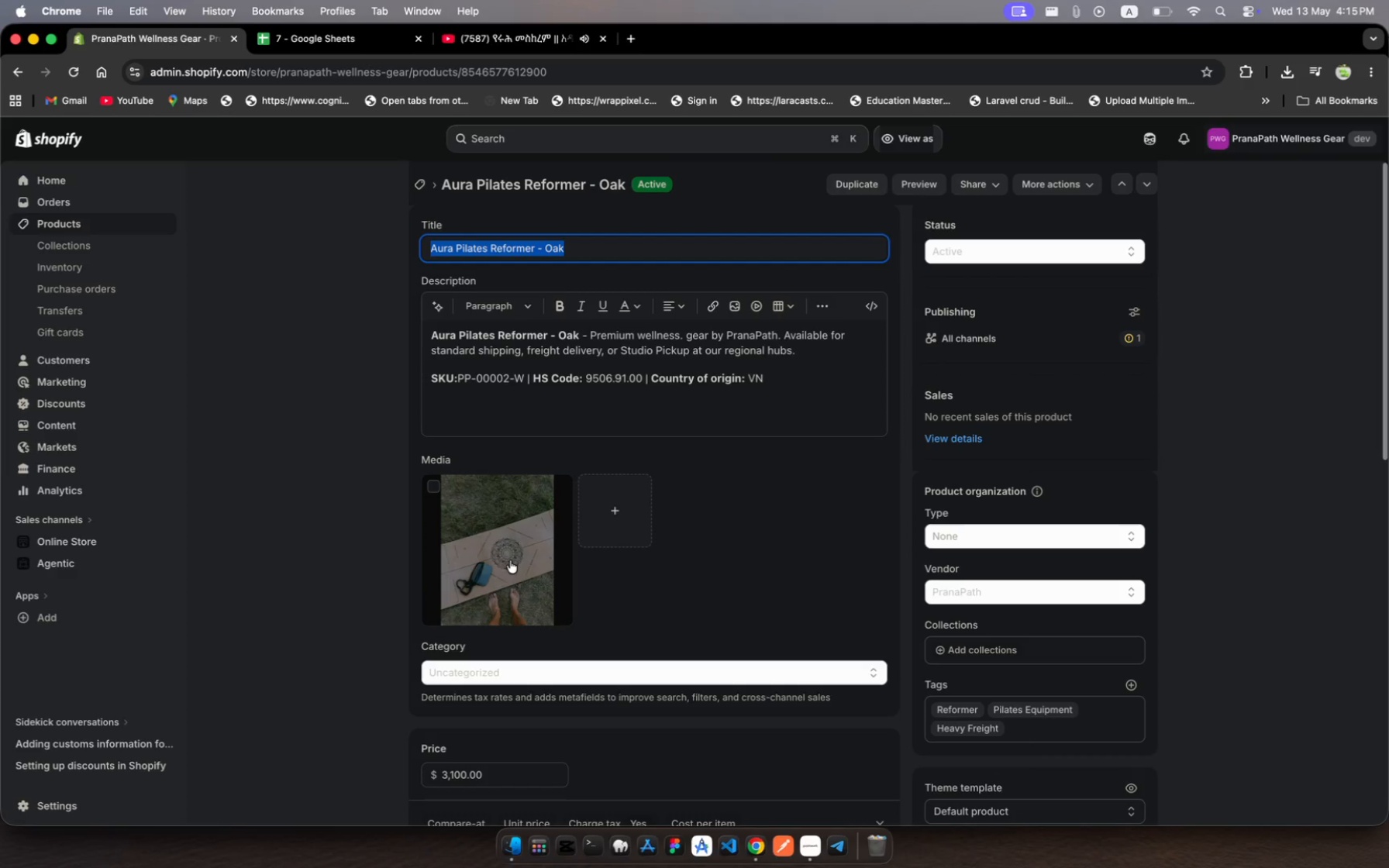 
left_click([508, 569])
 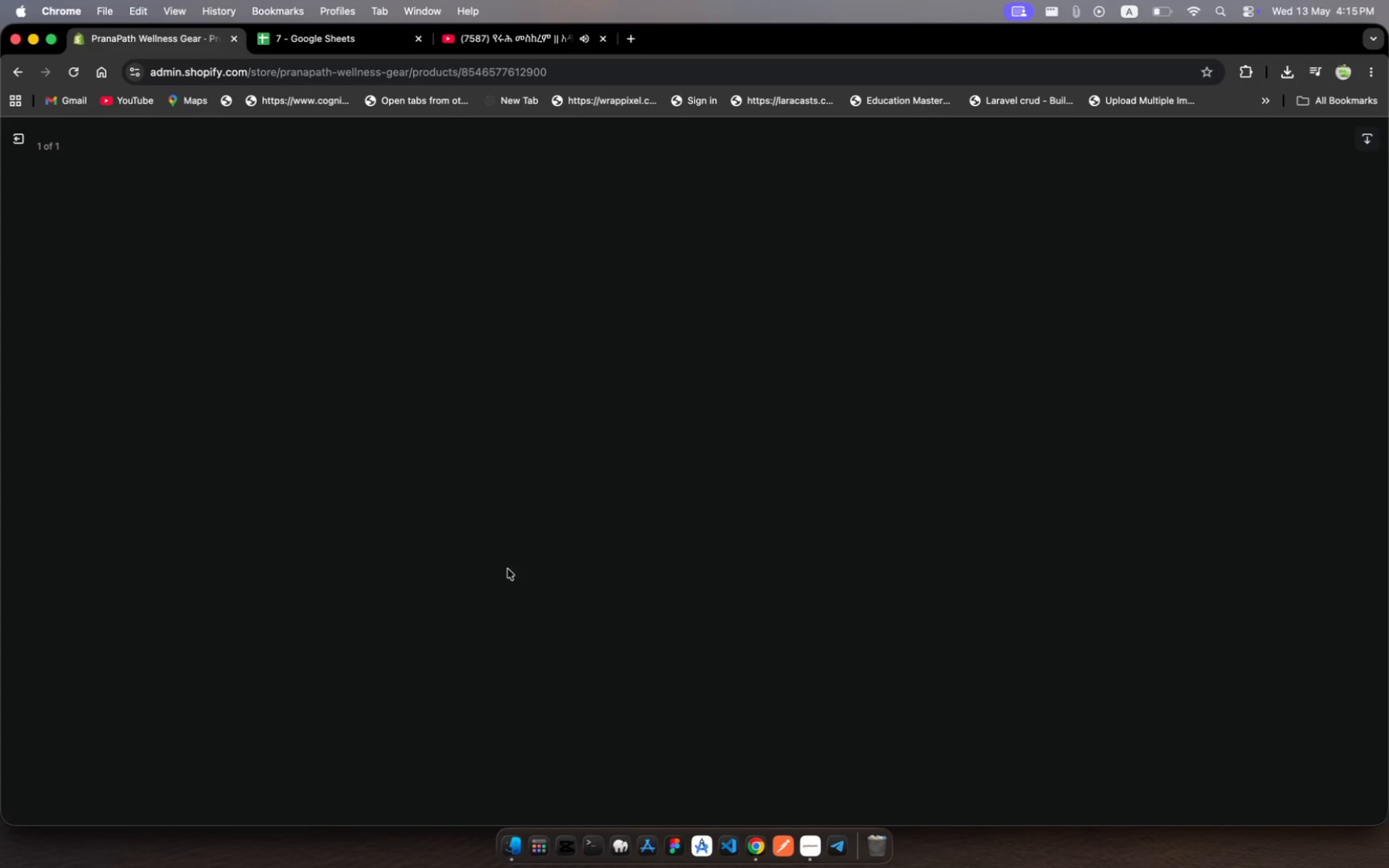 
wait(30.65)
 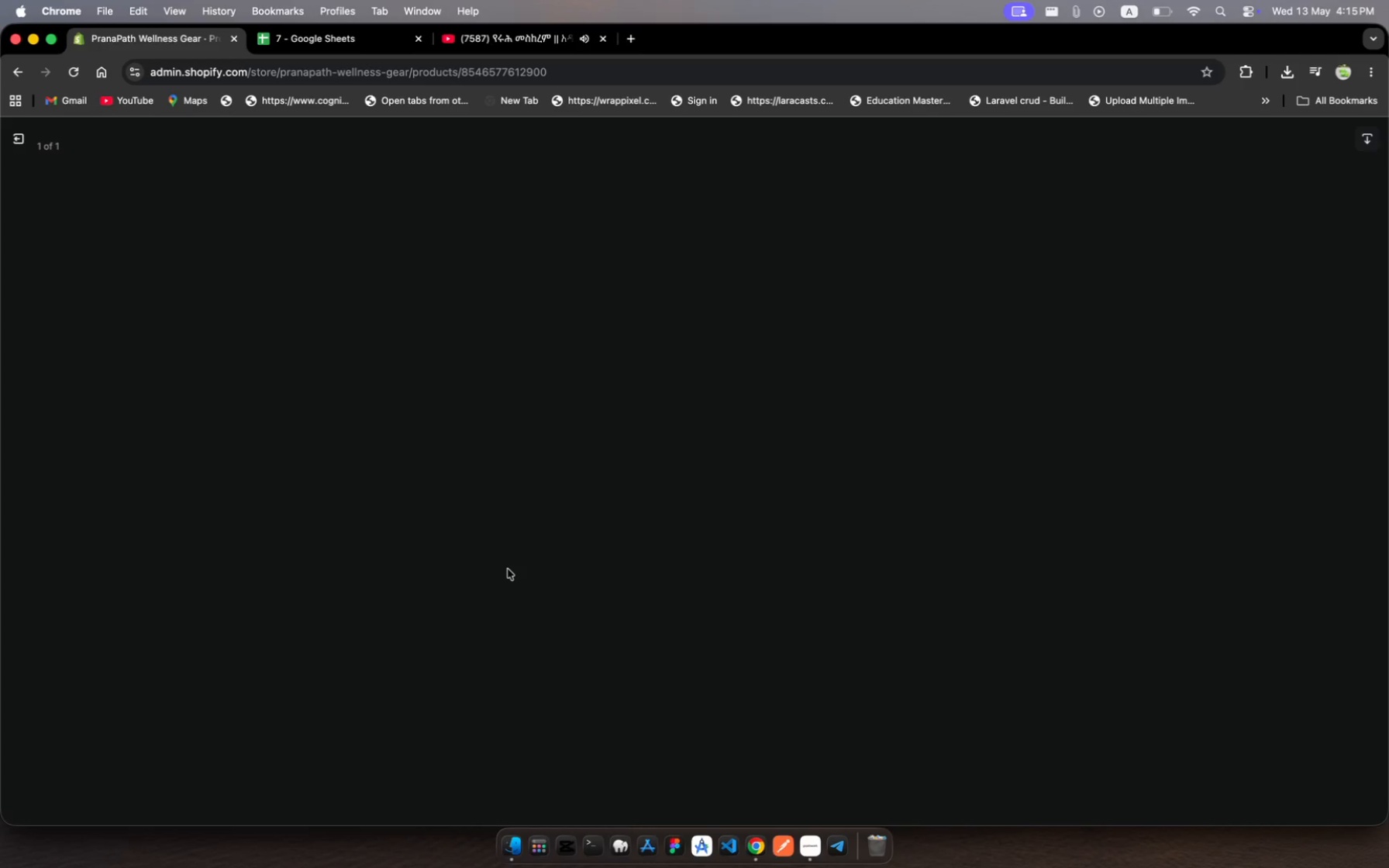 
left_click([1182, 311])
 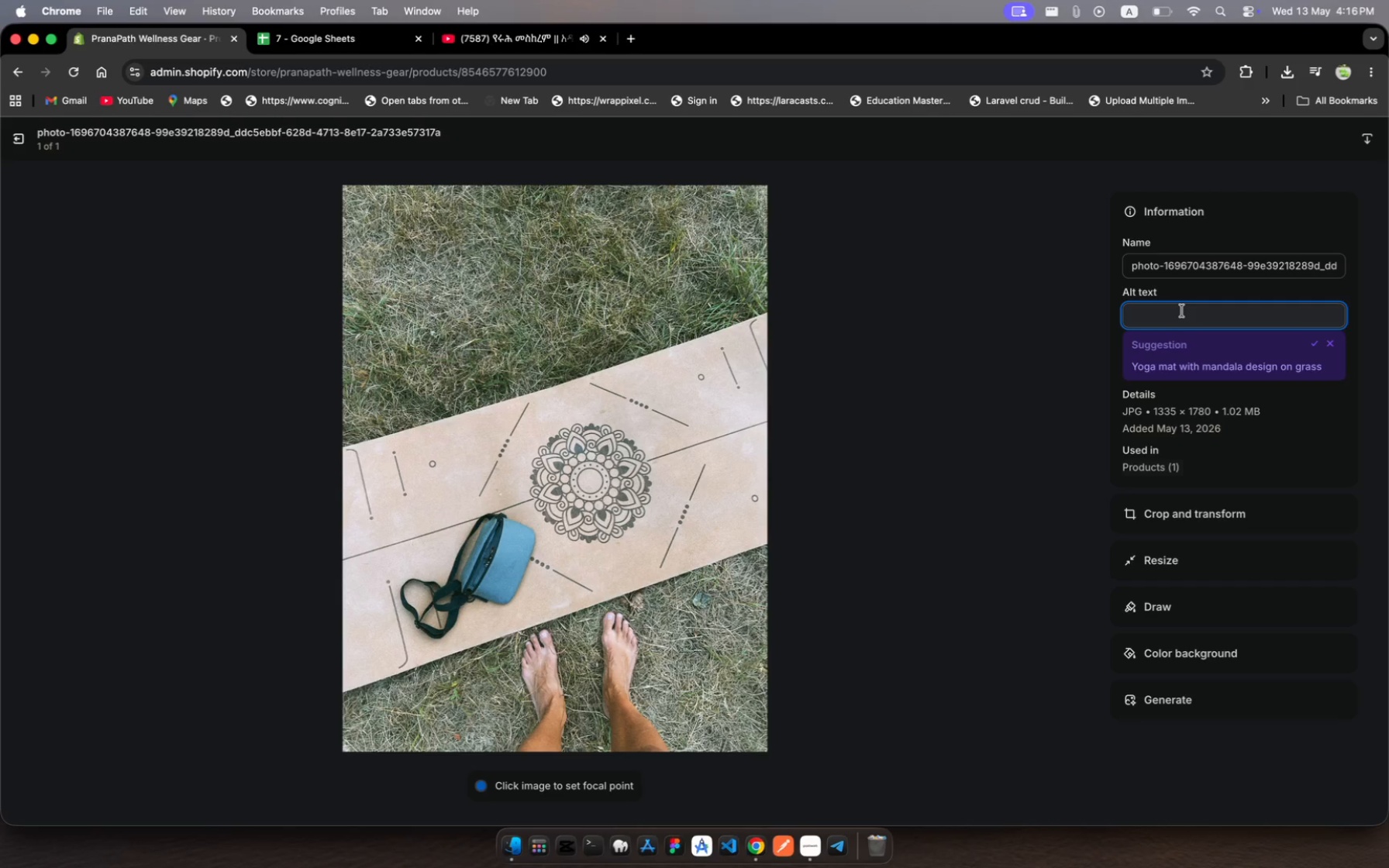 
key(Meta+V)
 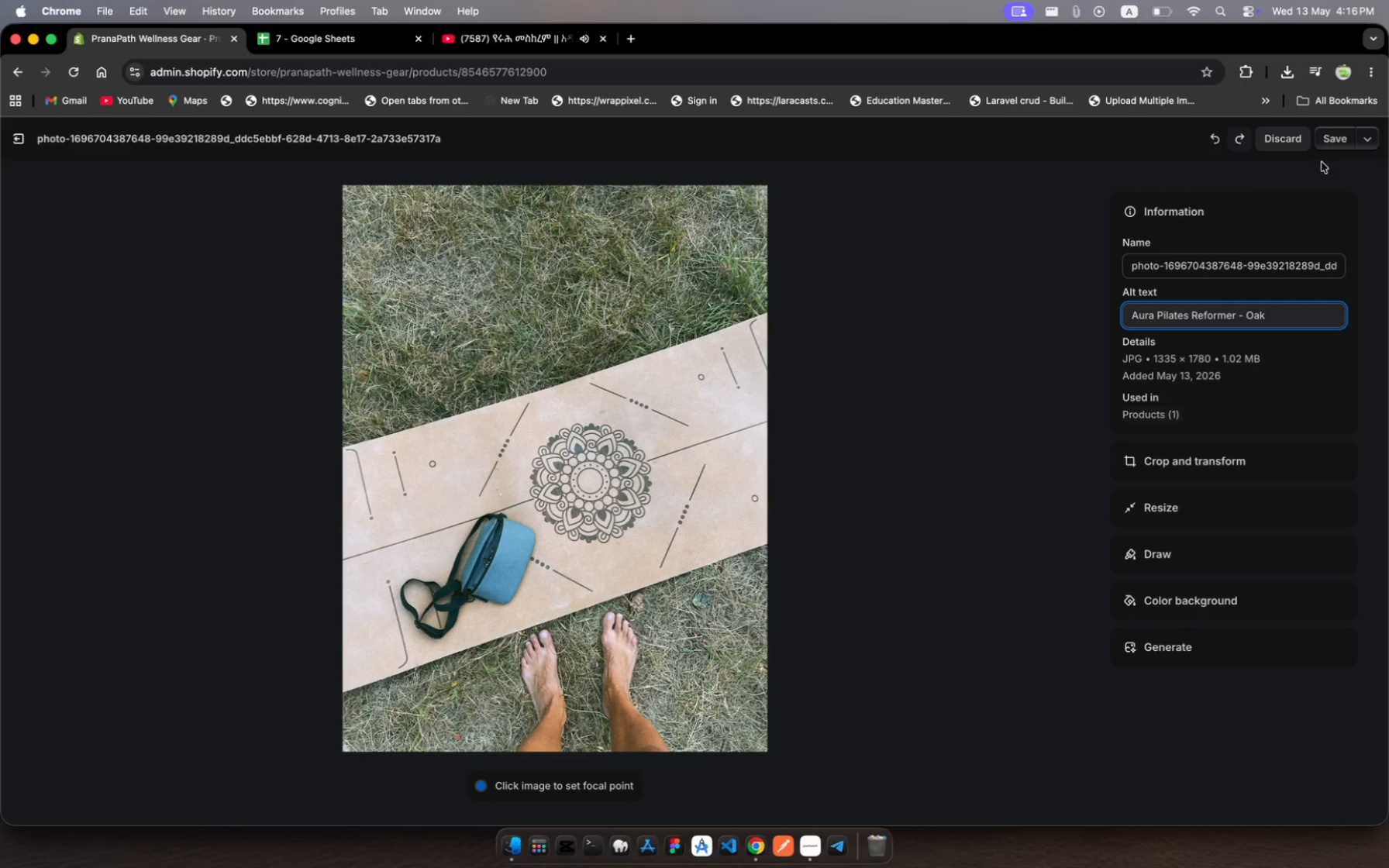 
left_click([1342, 143])
 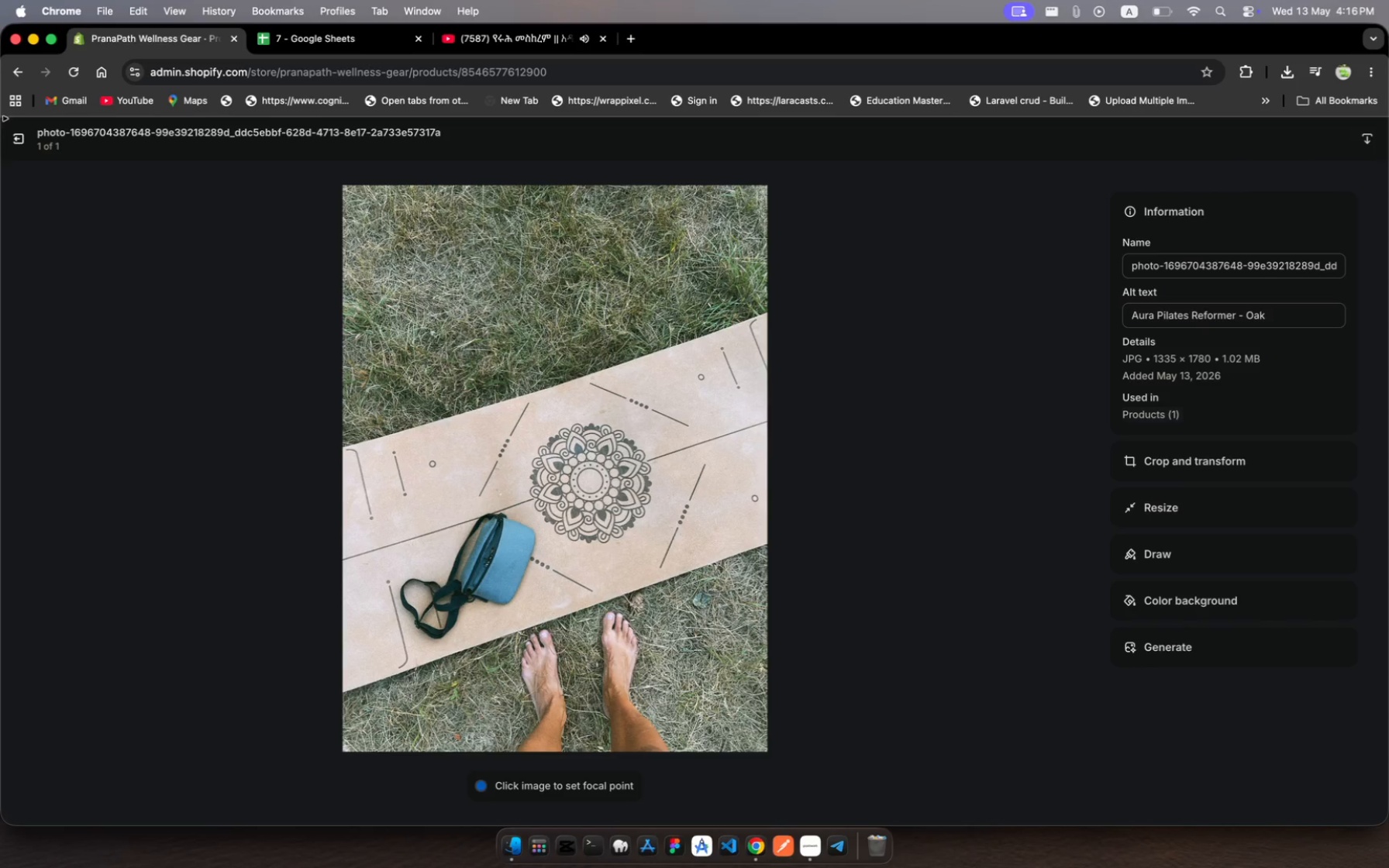 
left_click([20, 141])
 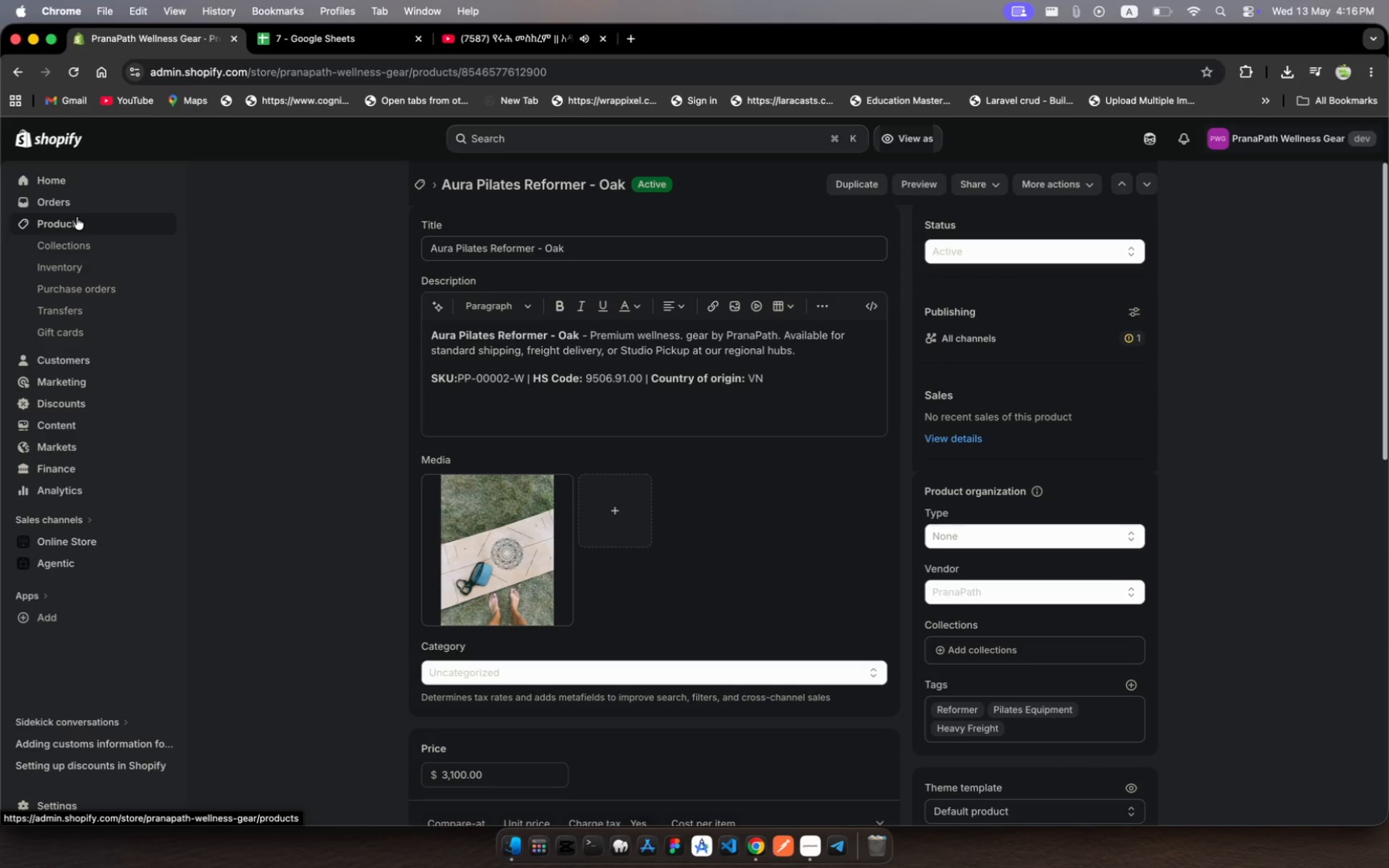 
wait(6.25)
 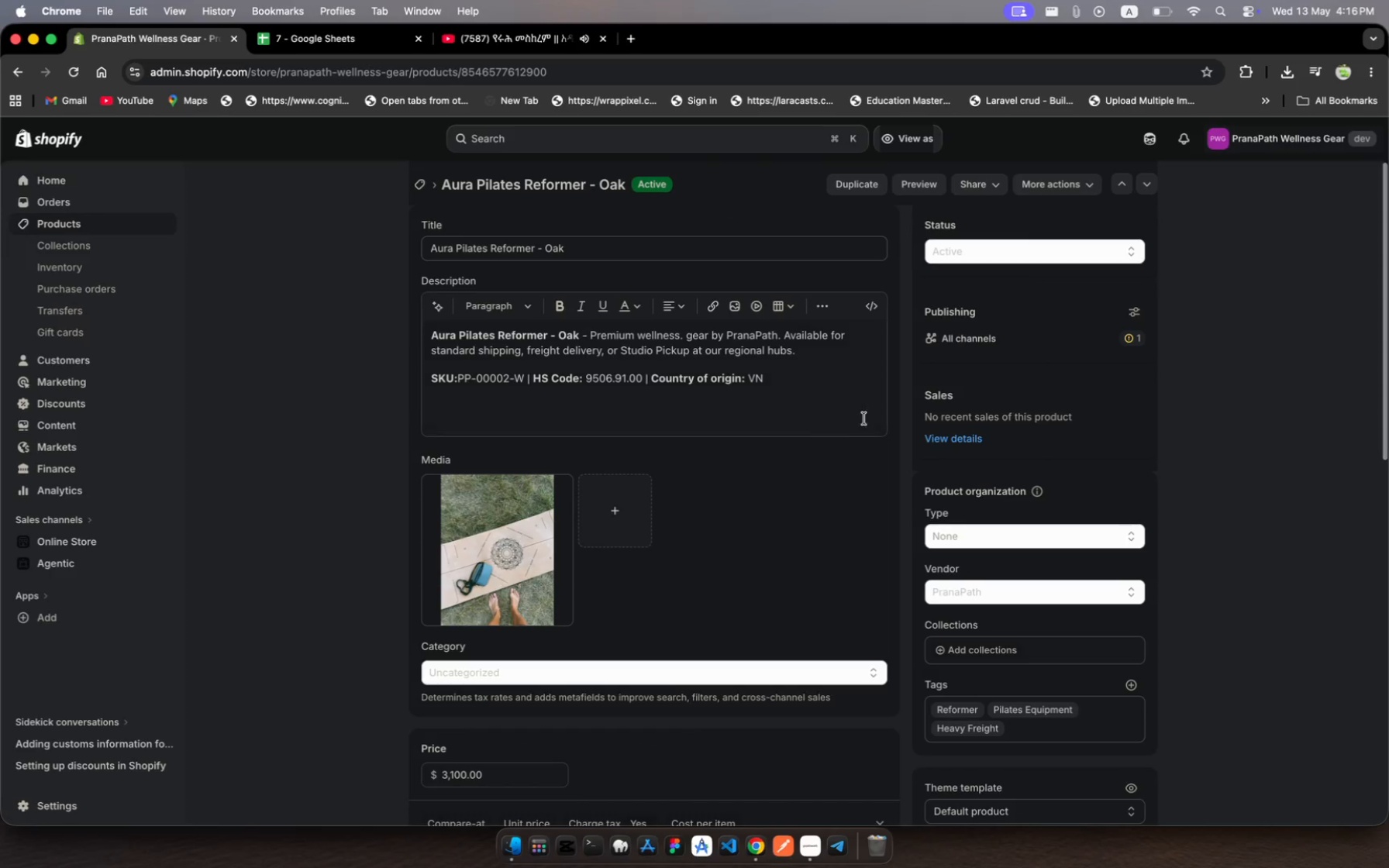 
scroll: coordinate [446, 511], scroll_direction: up, amount: 133.0
 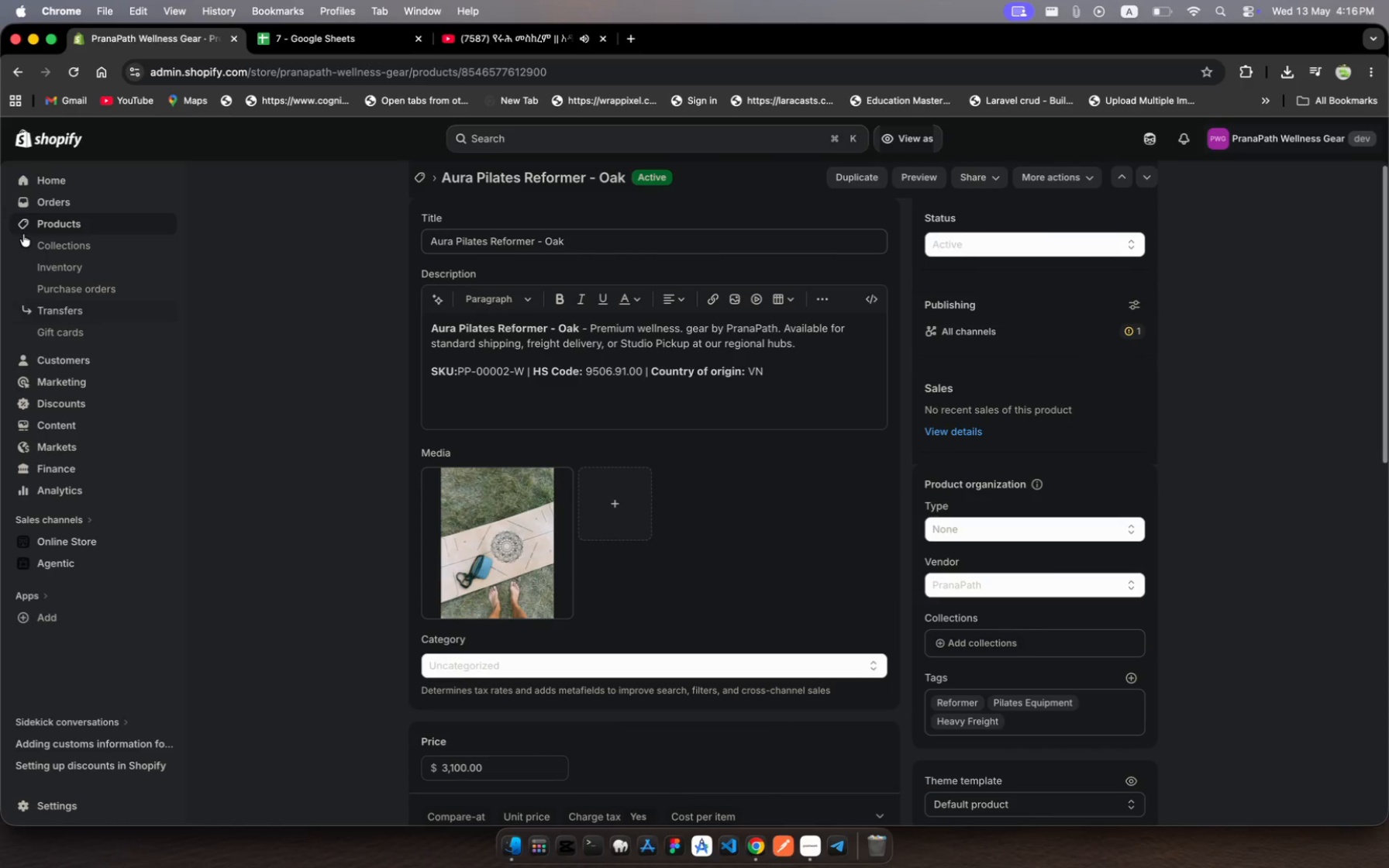 
left_click([86, 222])
 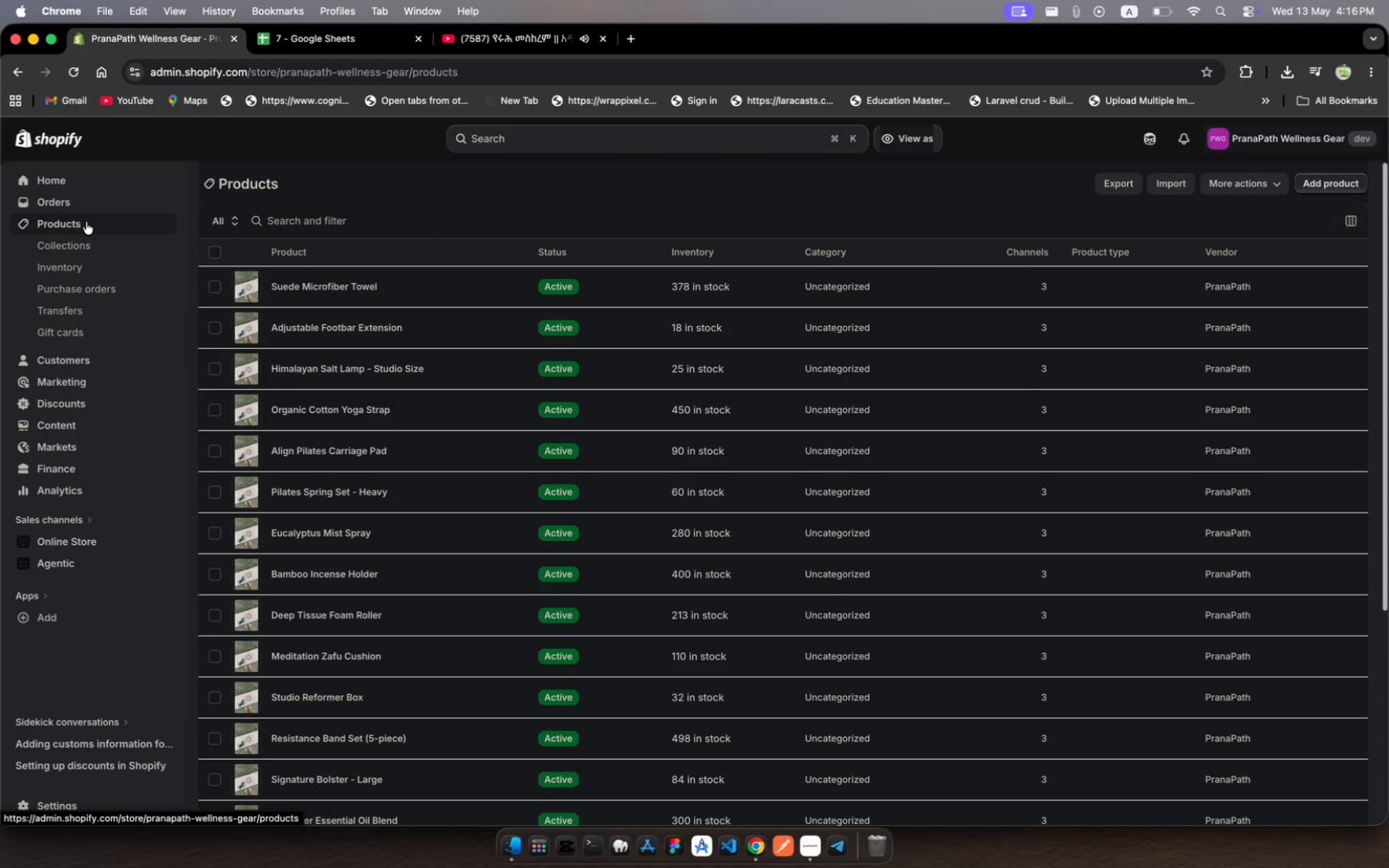 
scroll: coordinate [400, 701], scroll_direction: down, amount: 19.0
 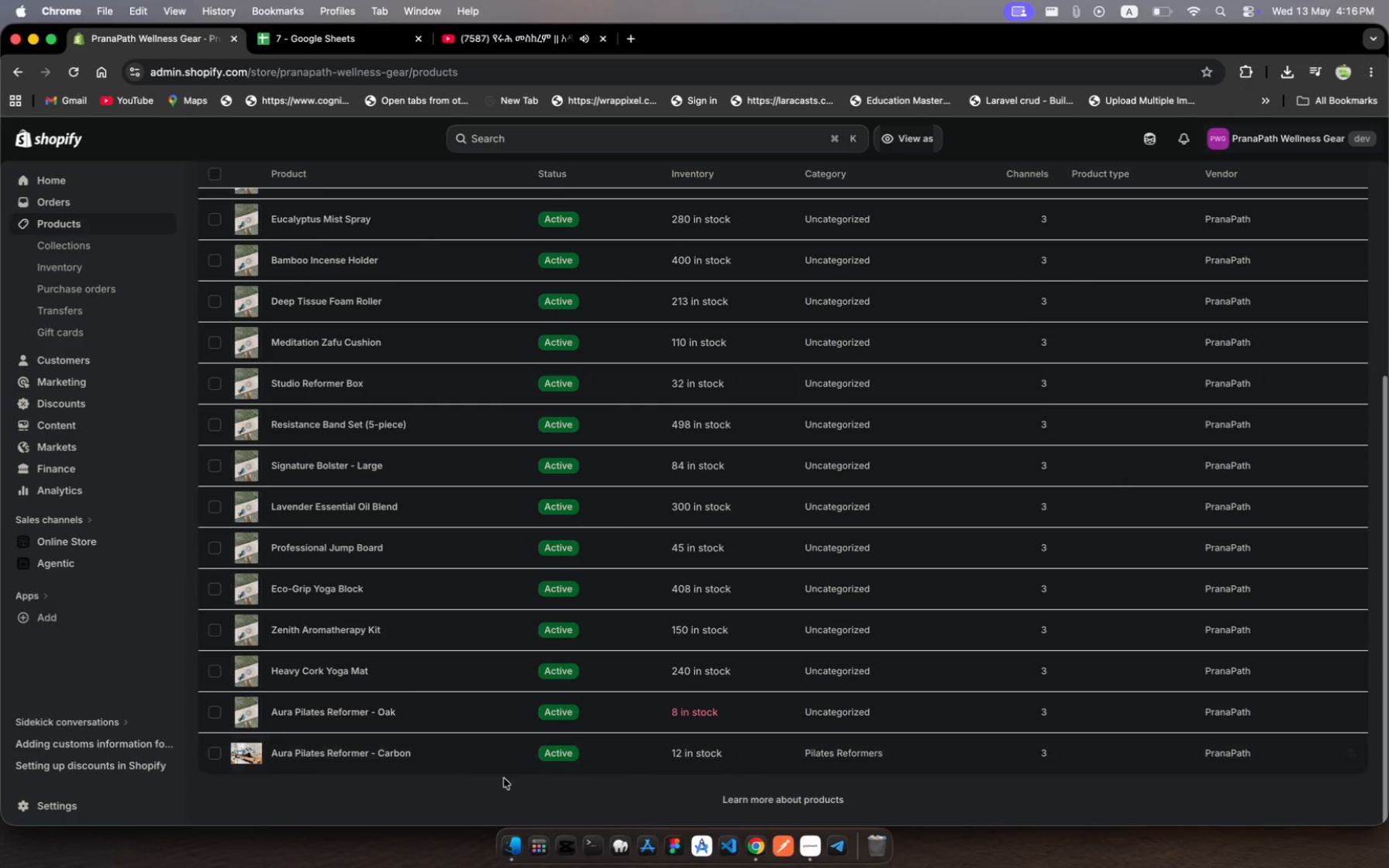 
left_click([457, 747])
 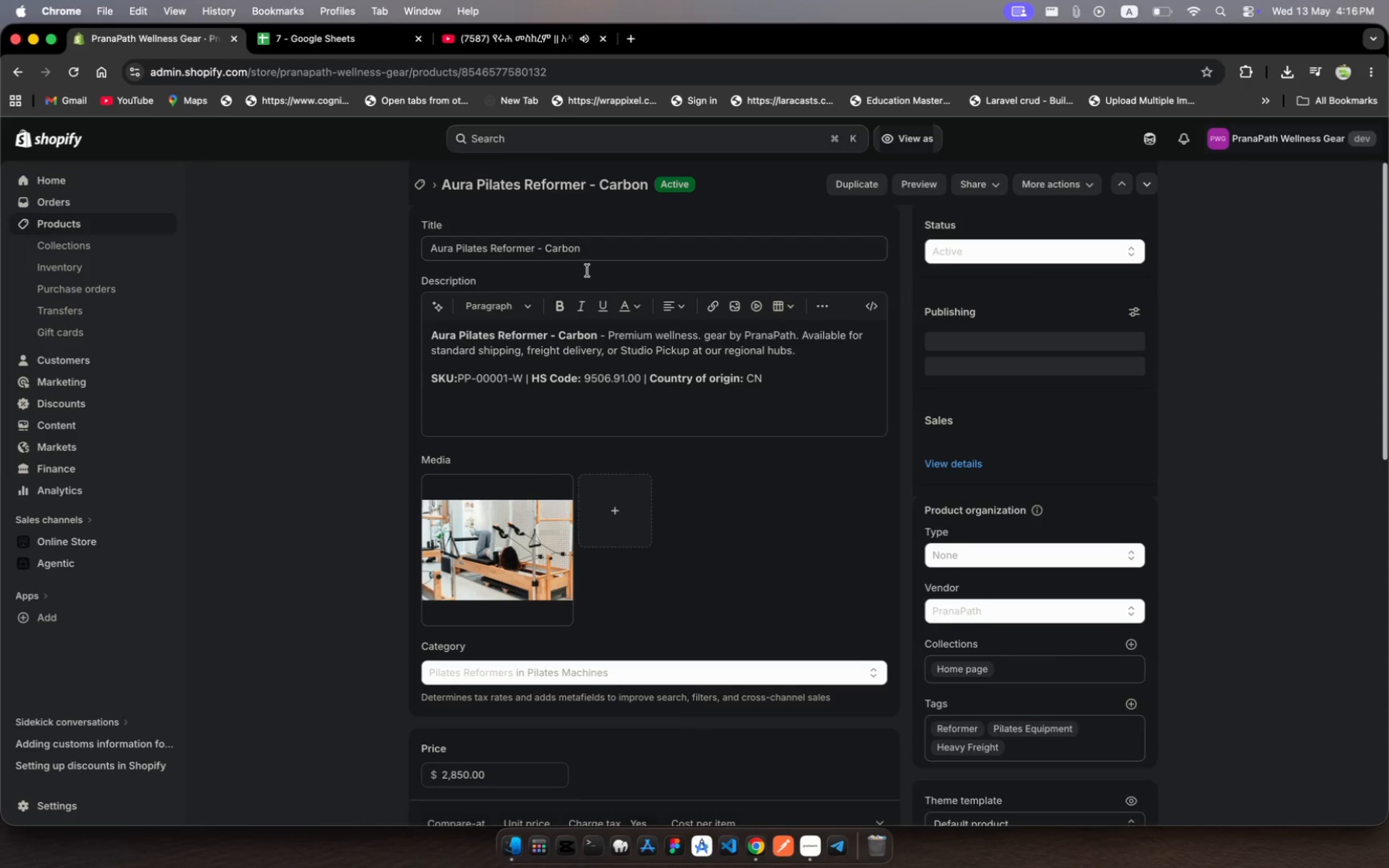 
left_click([588, 251])
 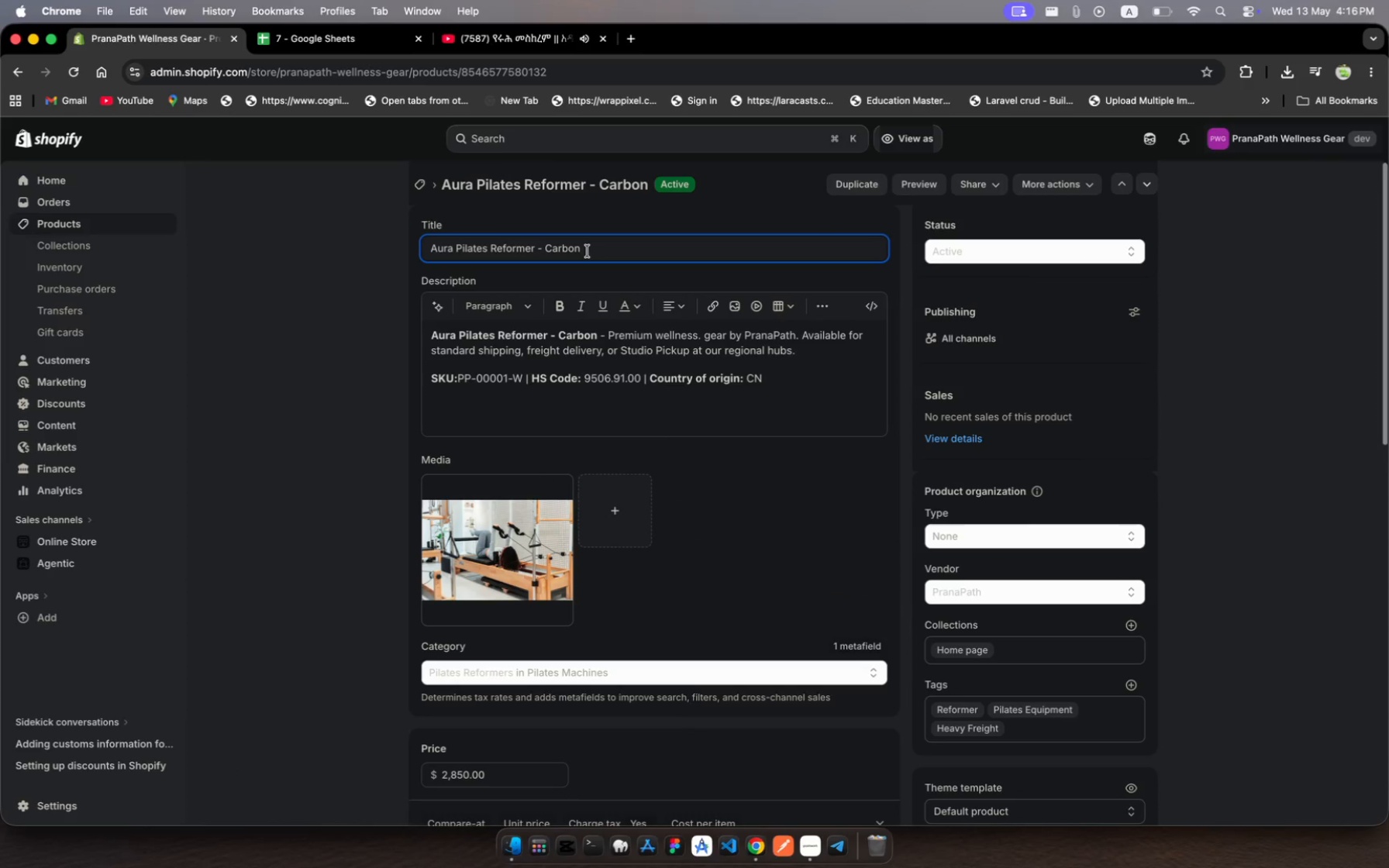 
key(Meta+A)
 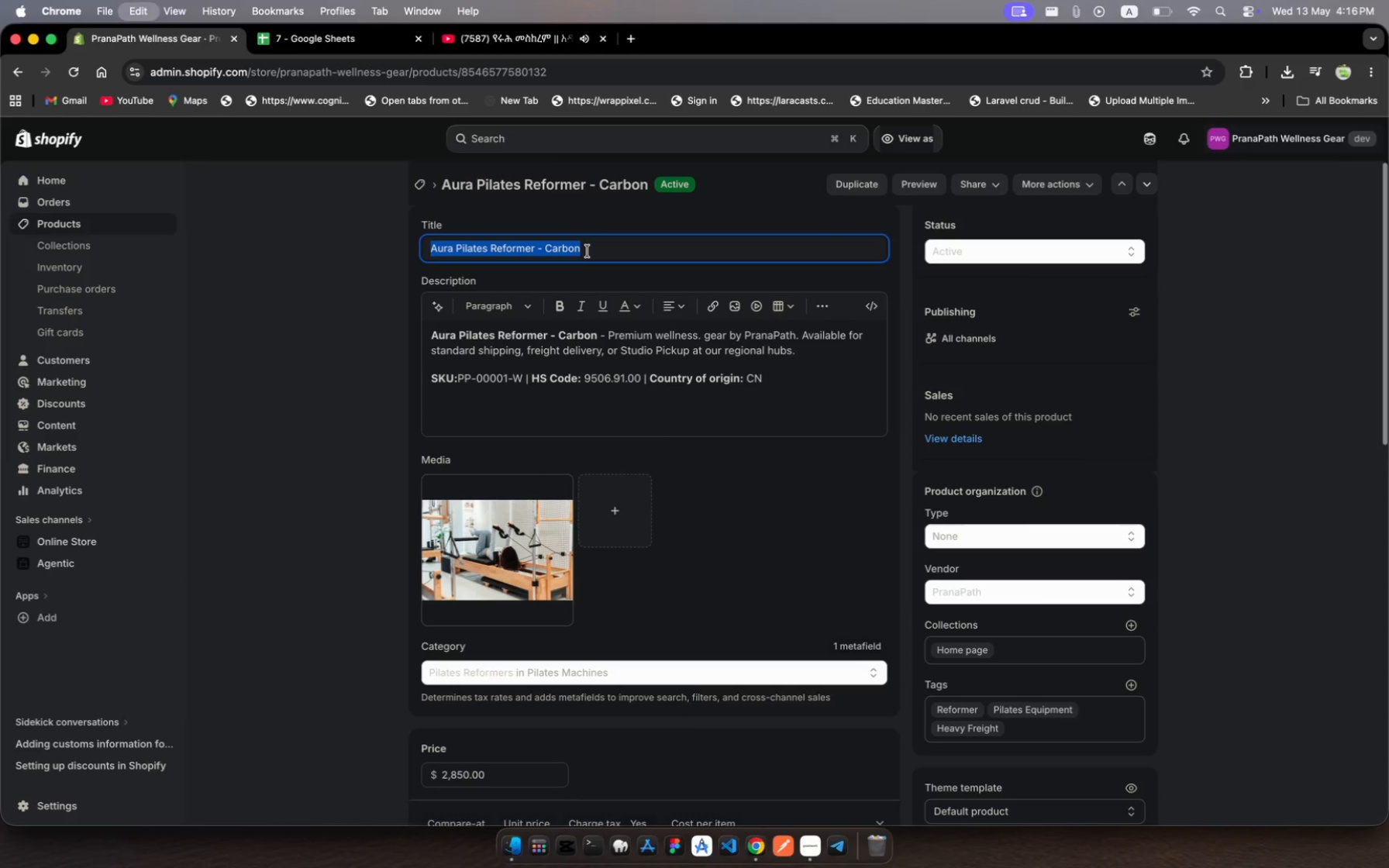 
key(Meta+C)
 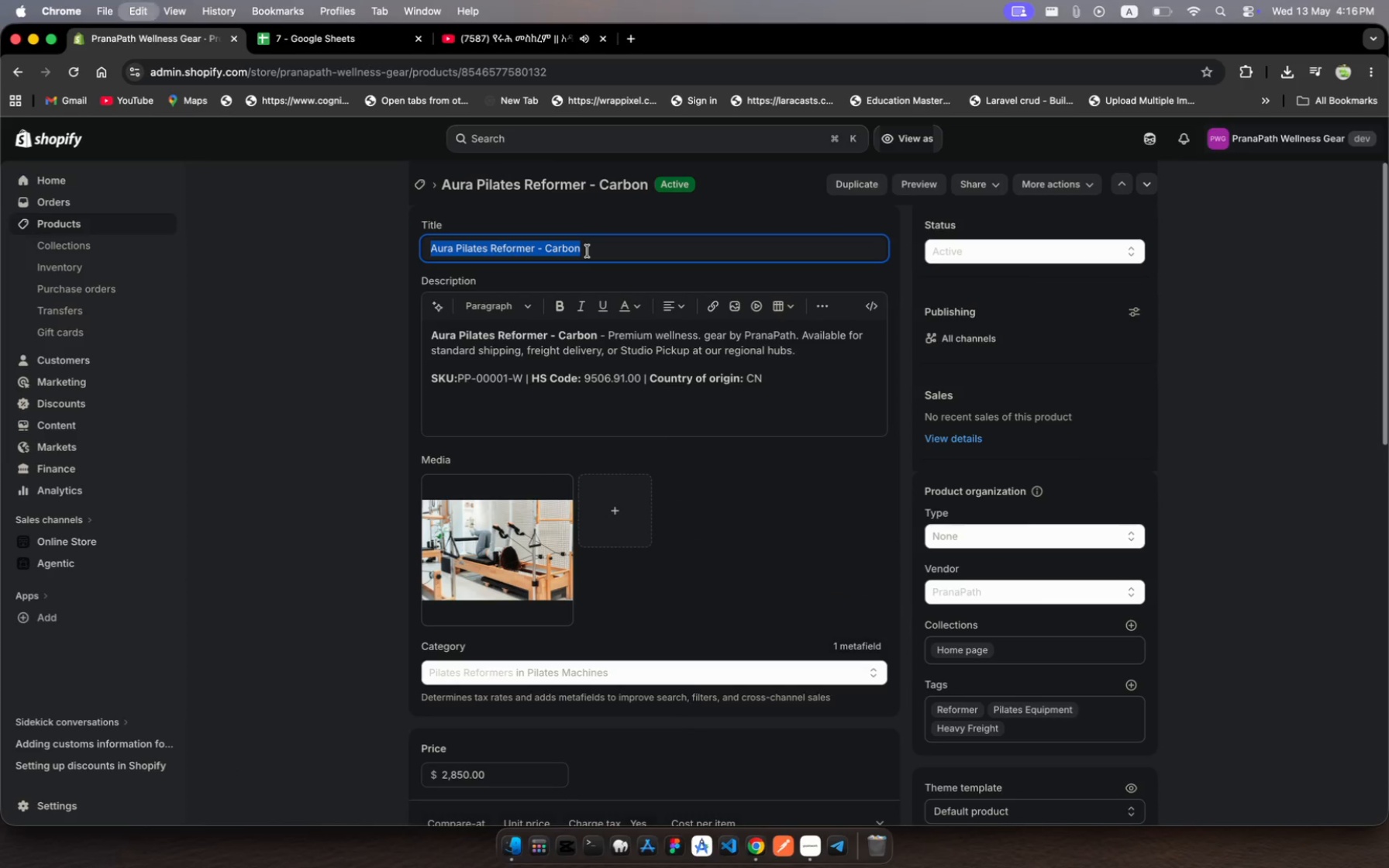 
key(Meta+C)
 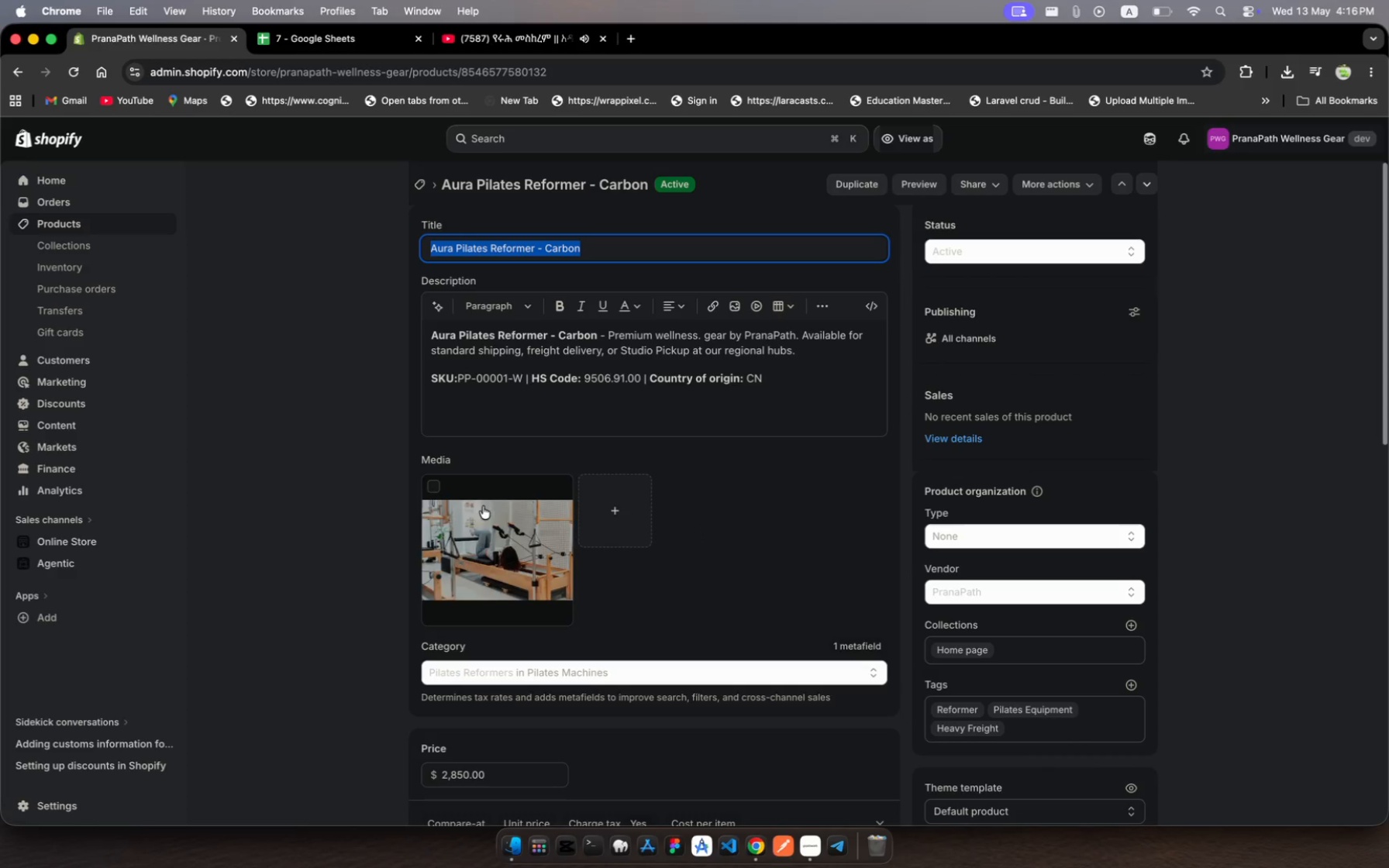 